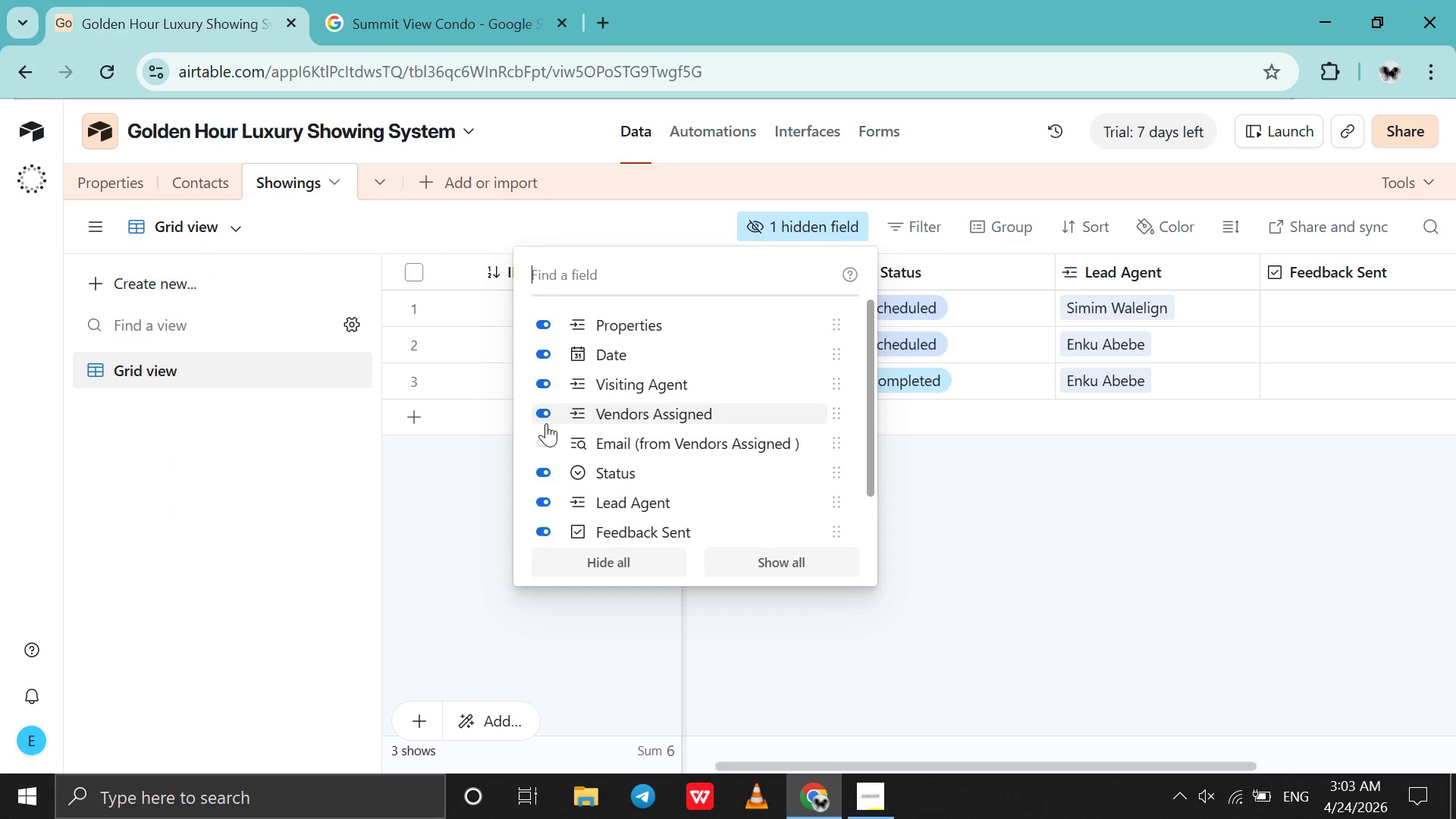 
left_click([543, 438])
 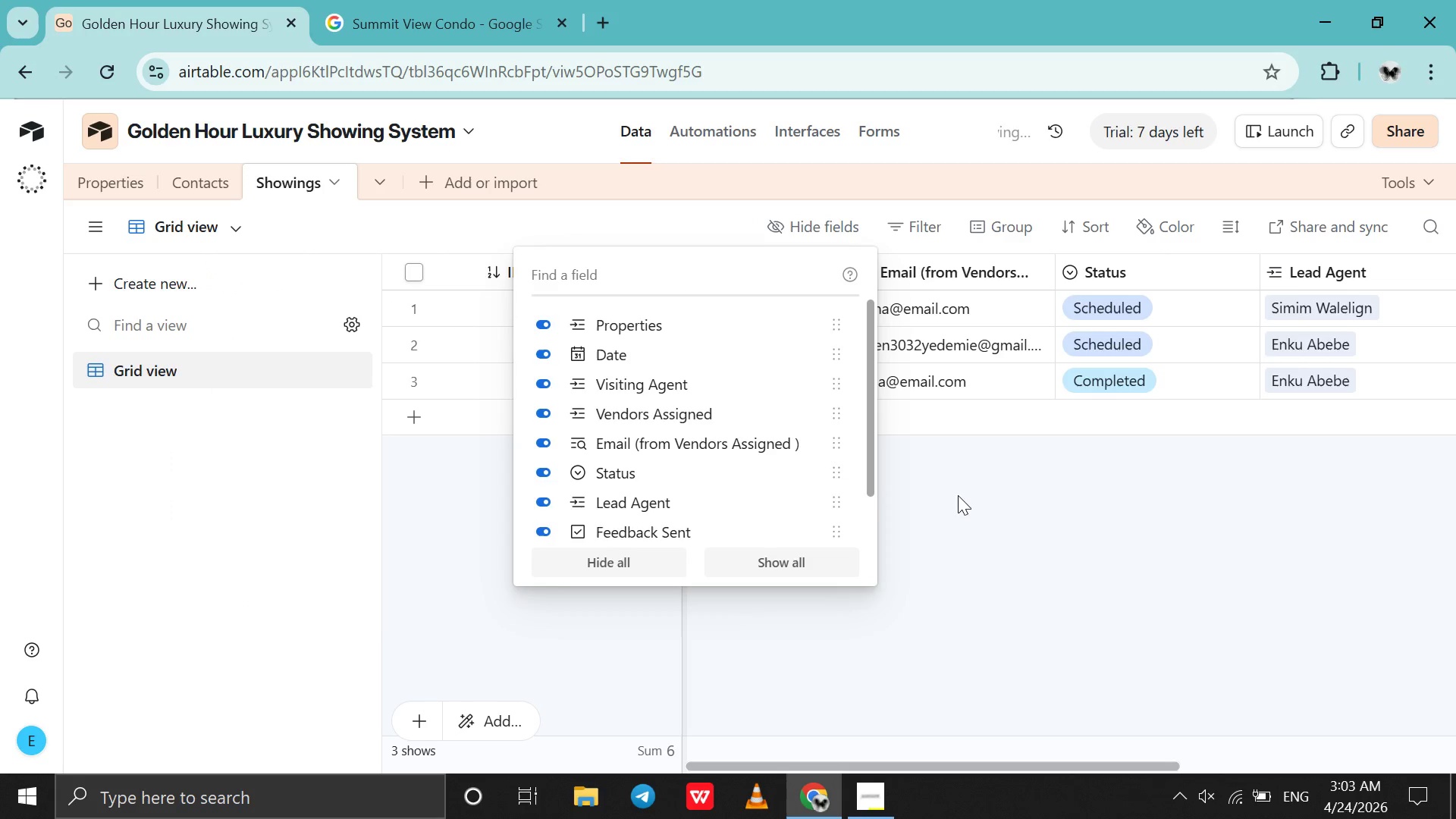 
left_click([958, 495])
 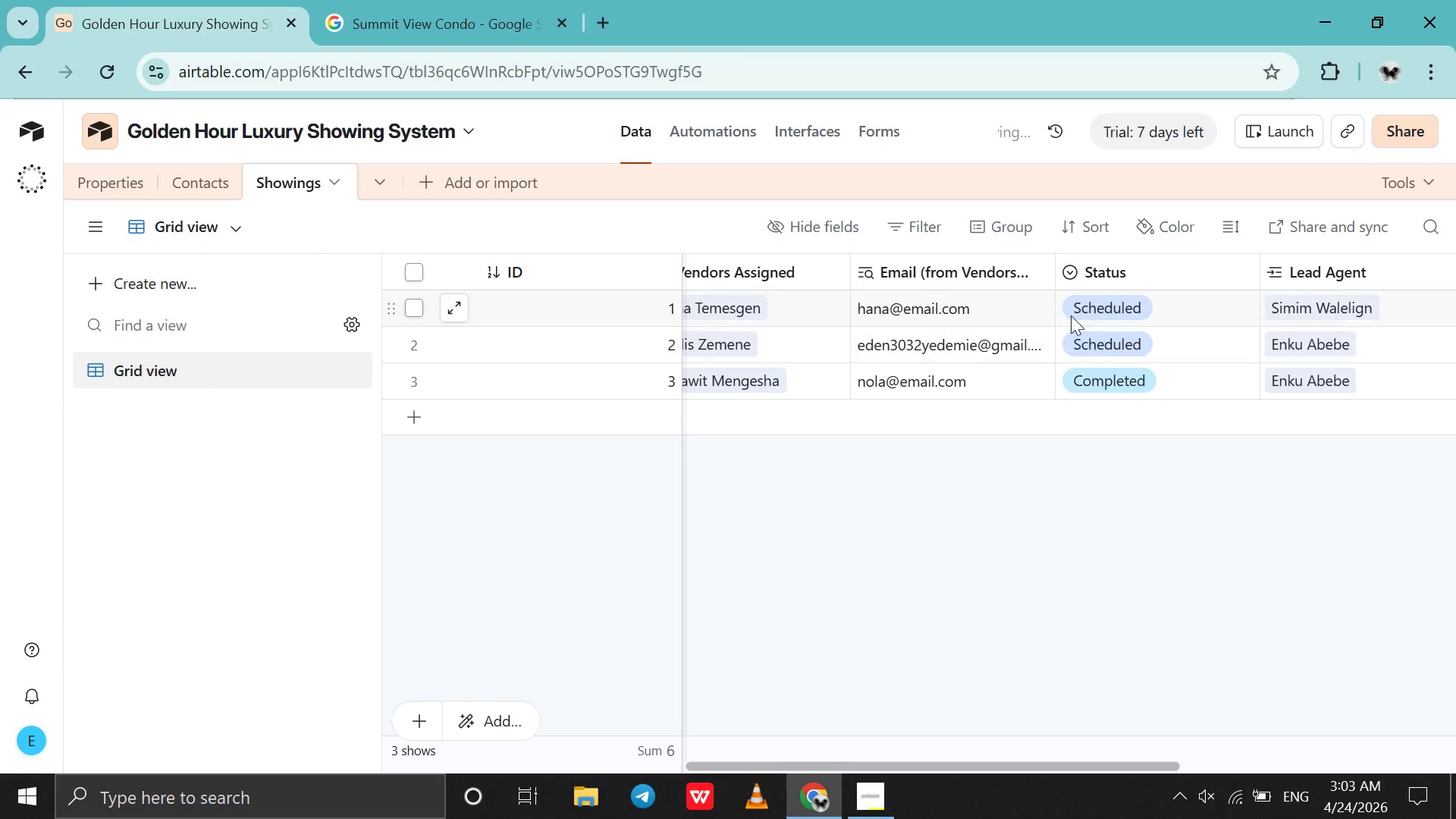 
scroll: coordinate [1071, 315], scroll_direction: down, amount: 7.0
 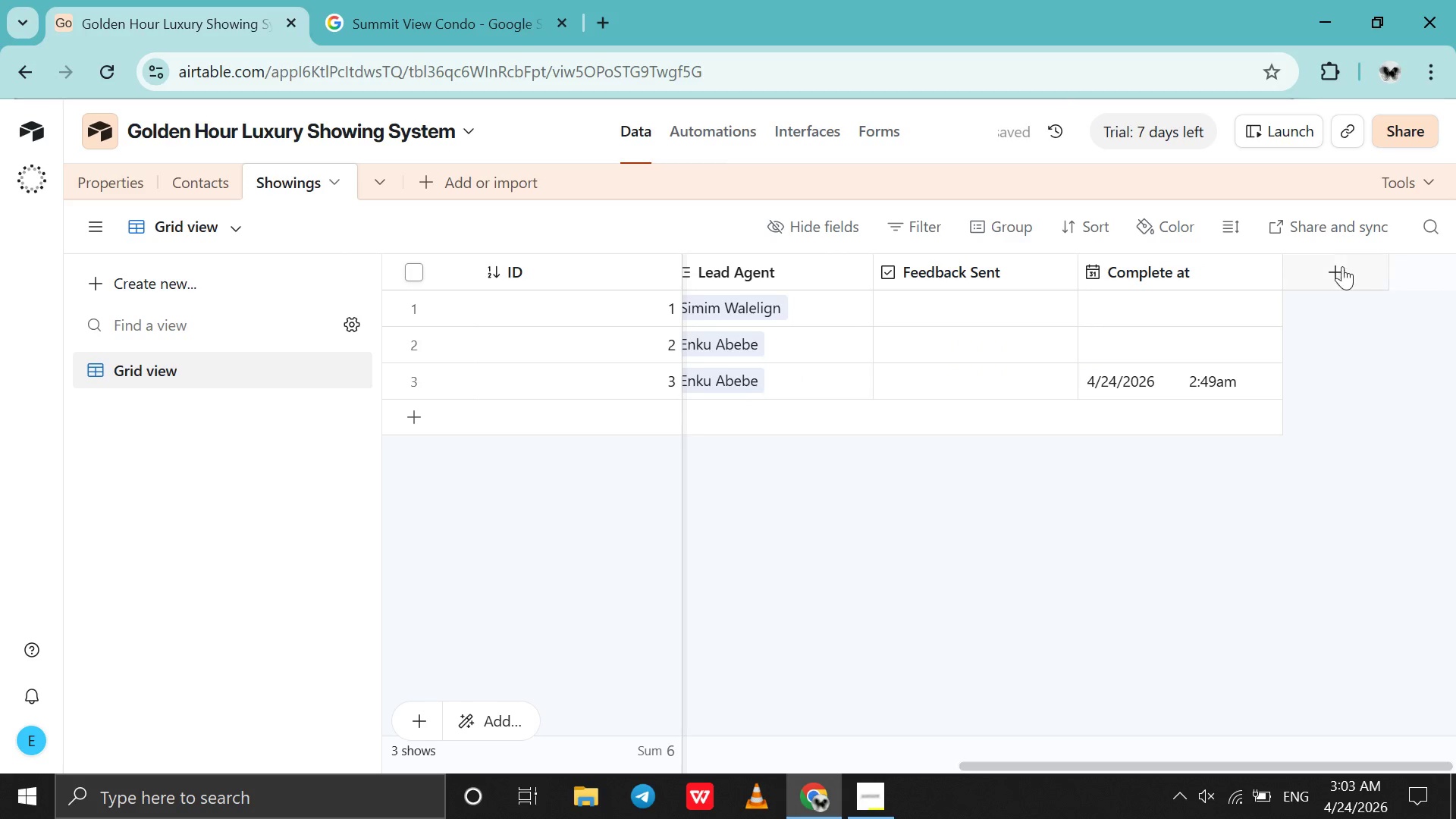 
left_click_drag(start_coordinate=[1342, 271], to_coordinate=[1305, 252])
 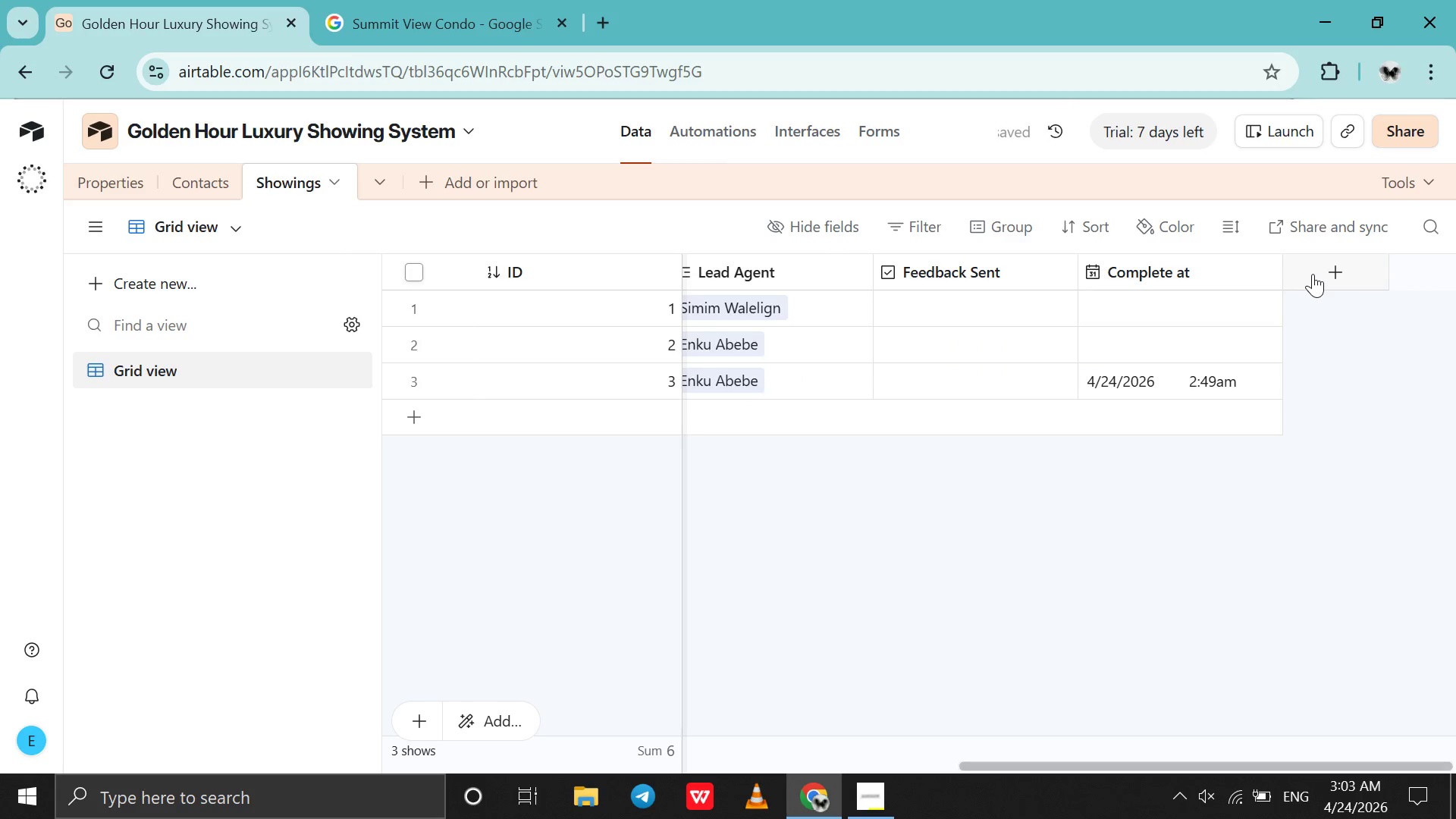 
left_click([1313, 274])
 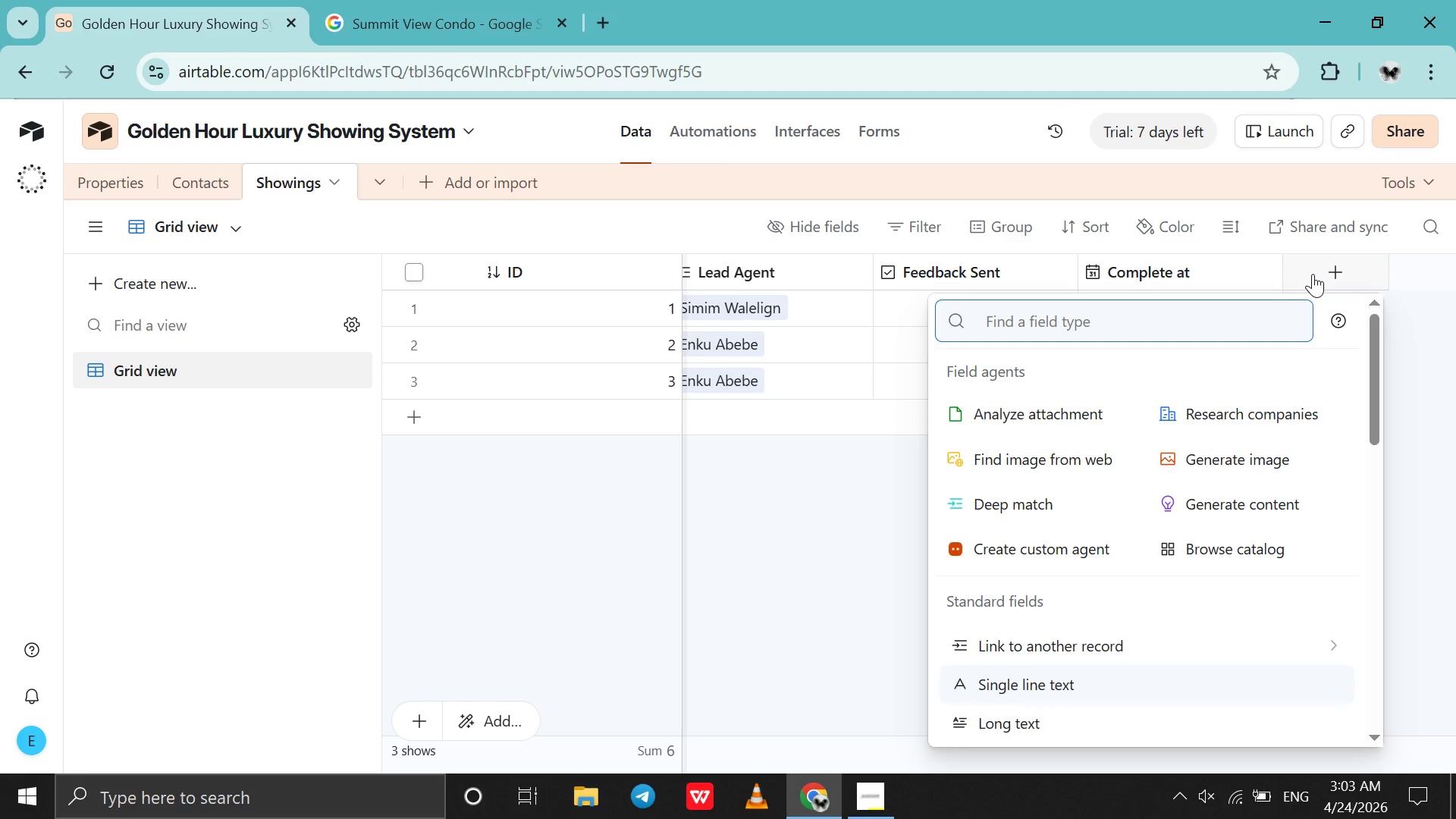 
type(em)
 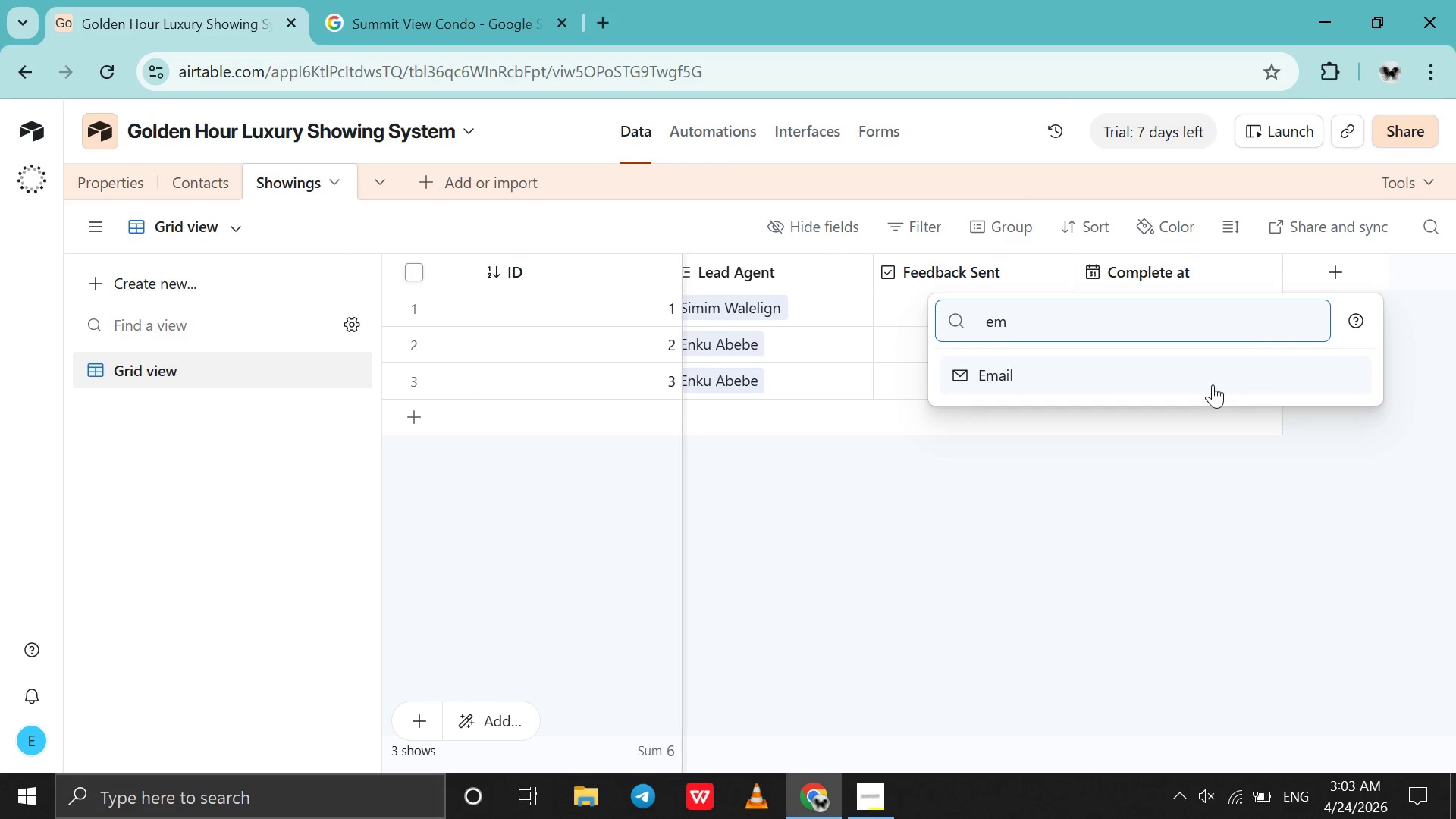 
left_click([1213, 384])
 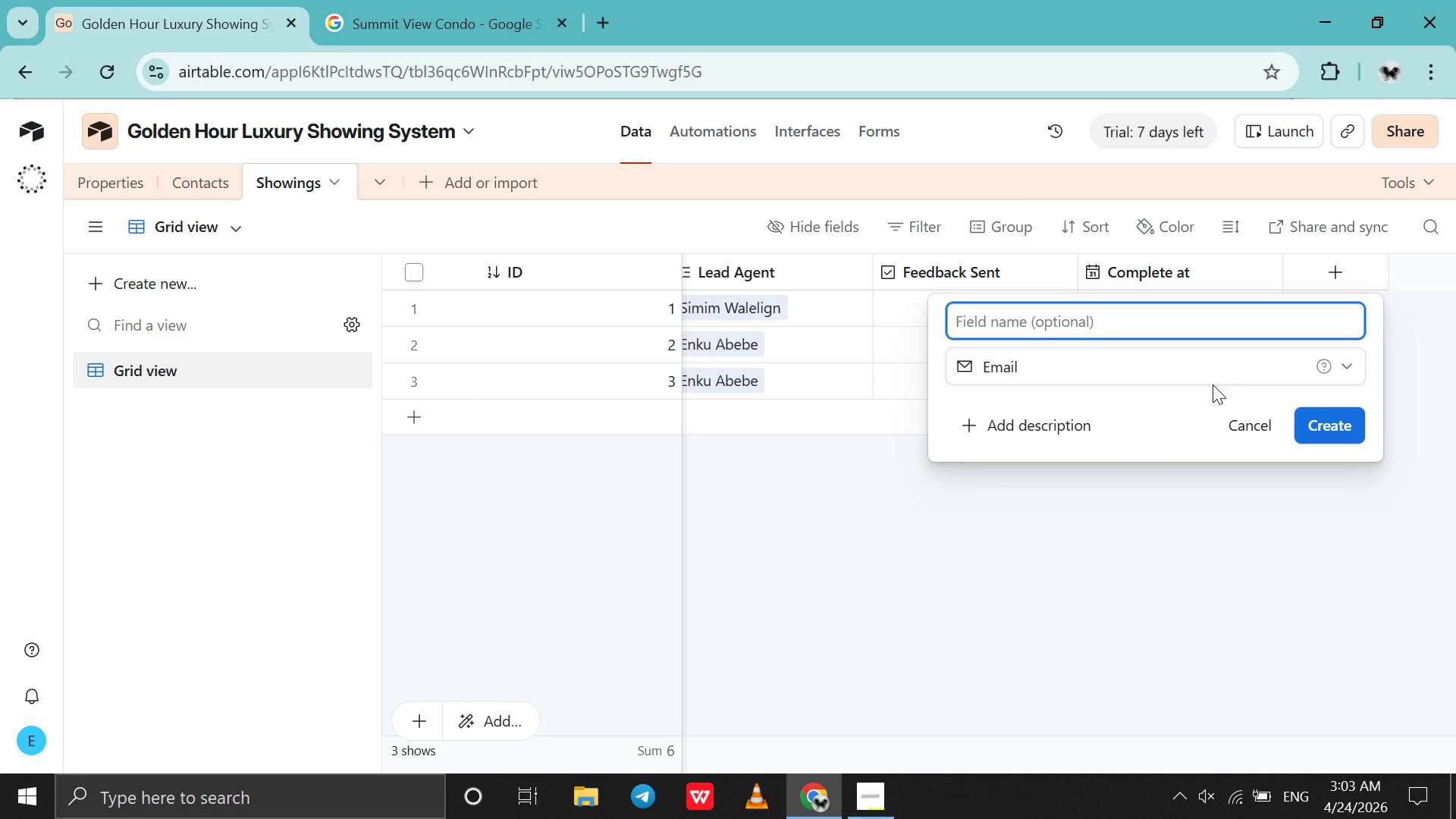 
type(em\)
key(Backspace)
key(Backspace)
key(Backspace)
type(email)
 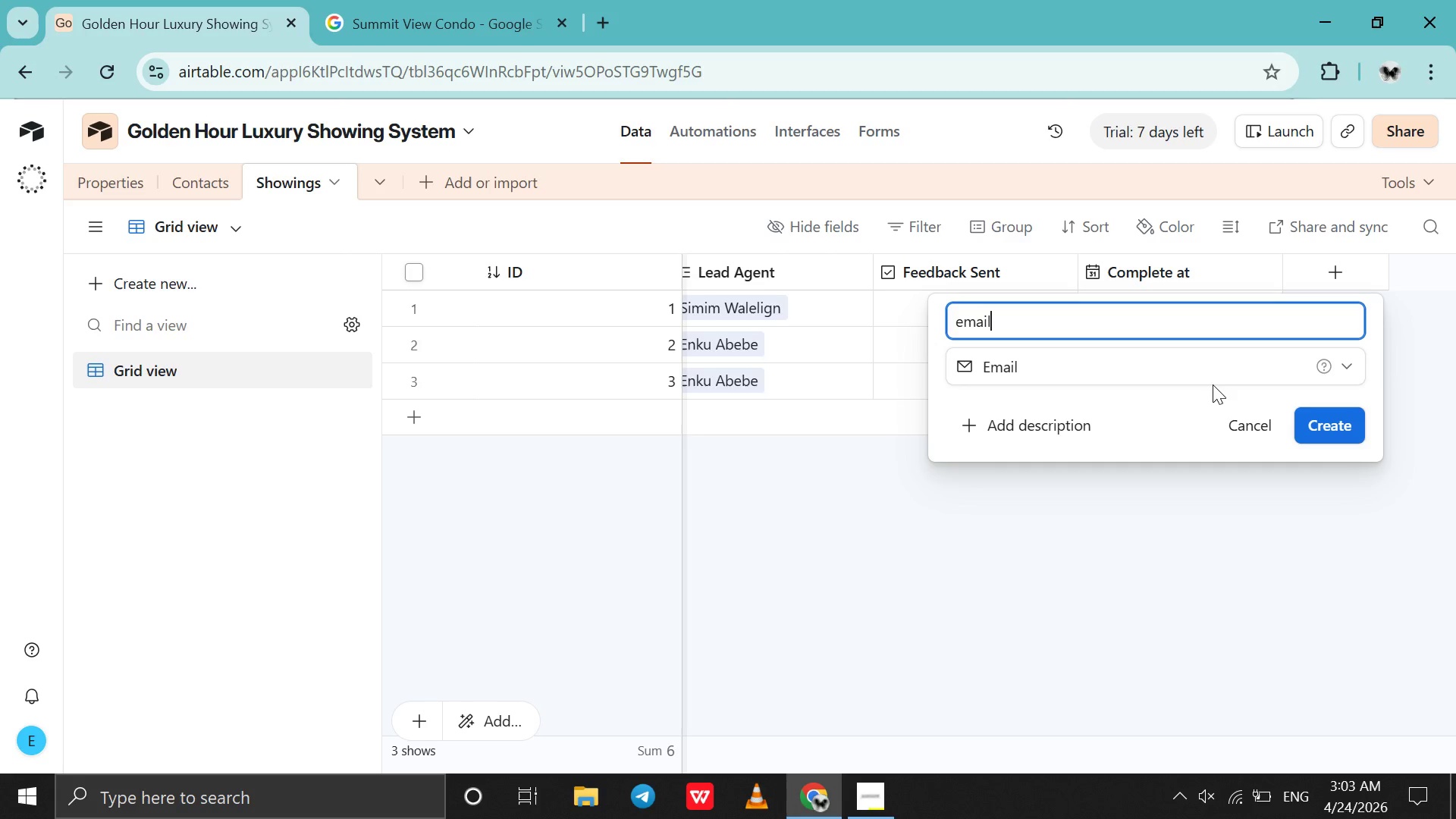 
hold_key(key=ArrowLeft, duration=0.66)
 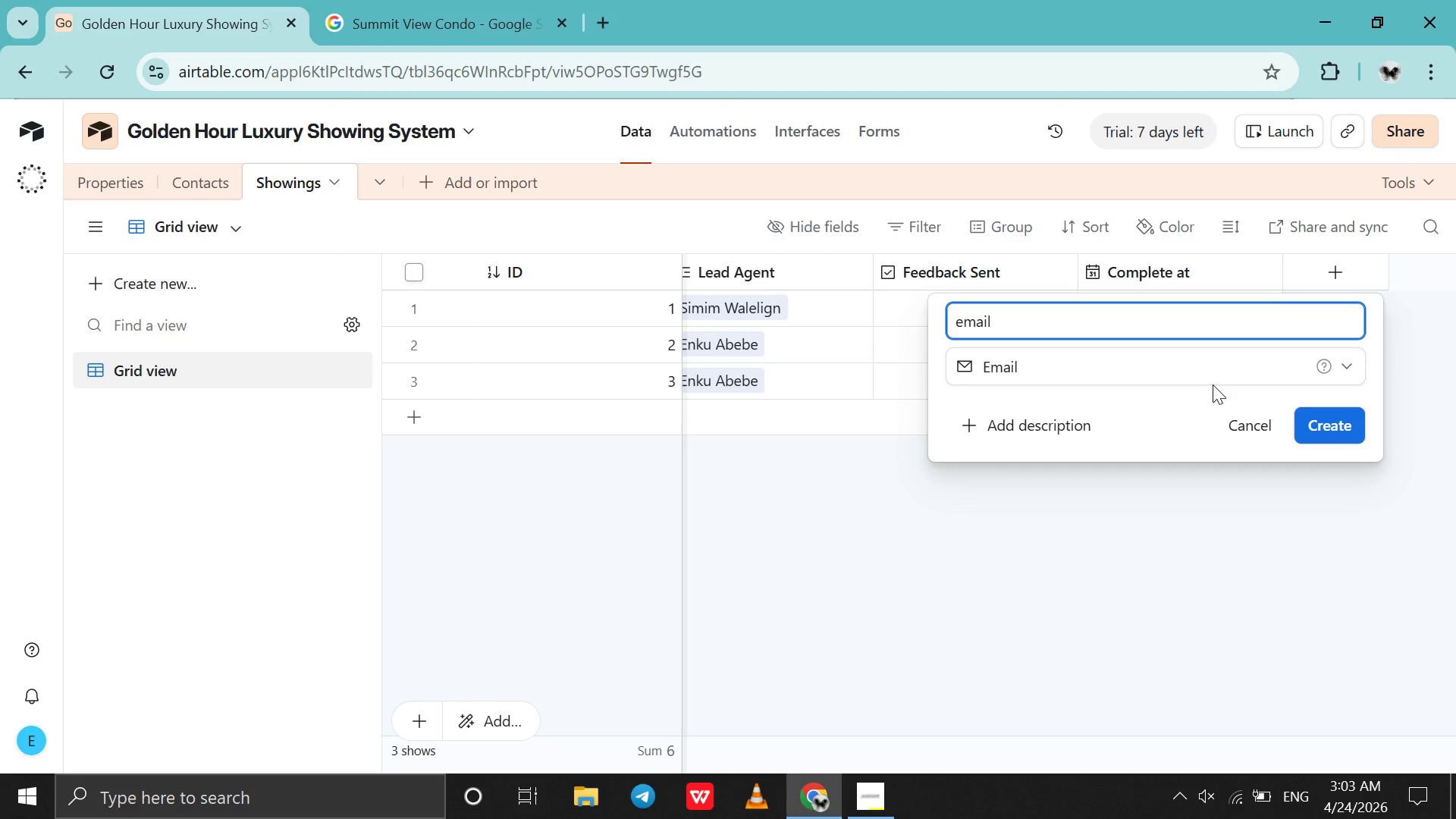 
key(ArrowRight)
 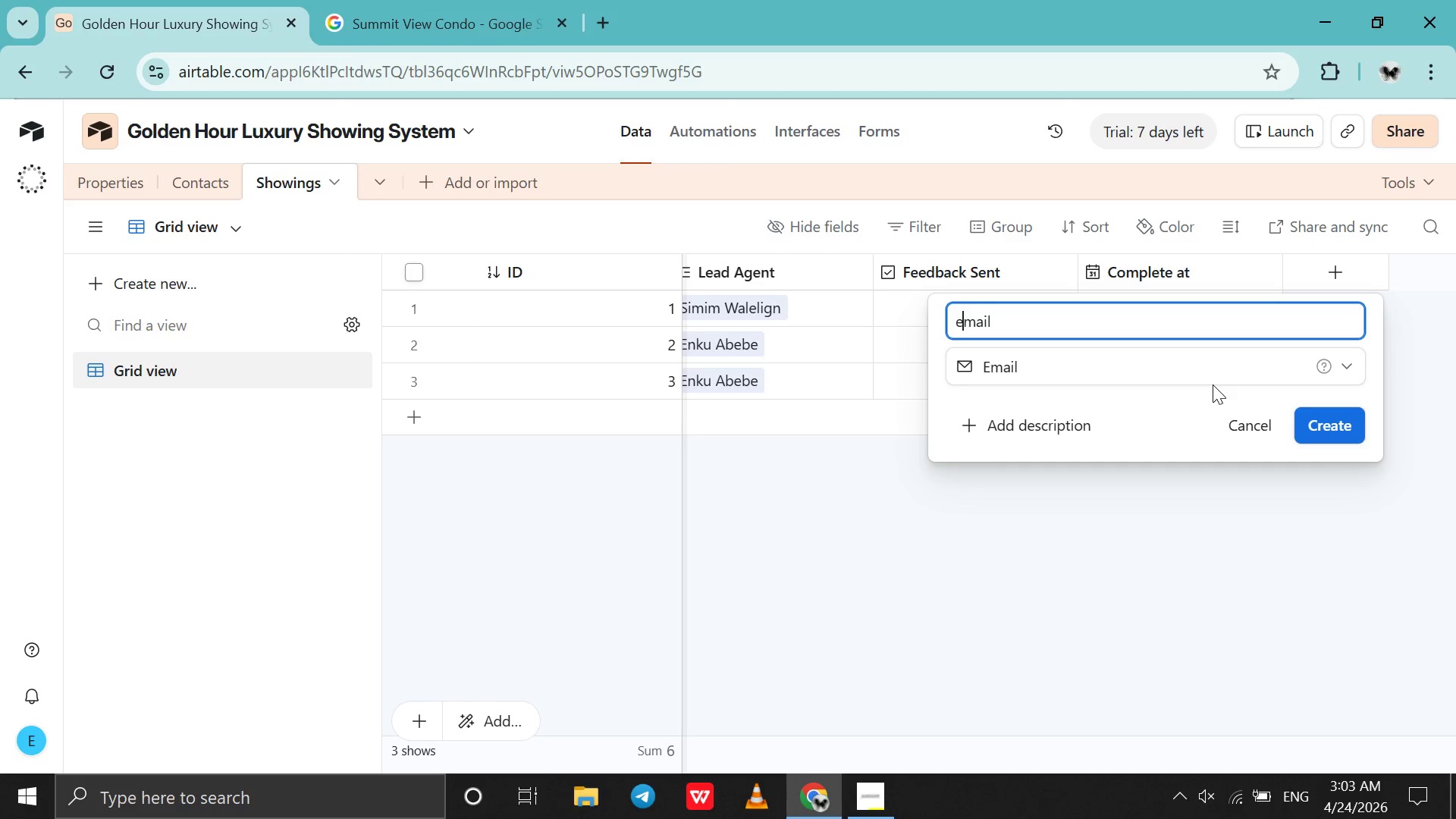 
key(Backspace)
 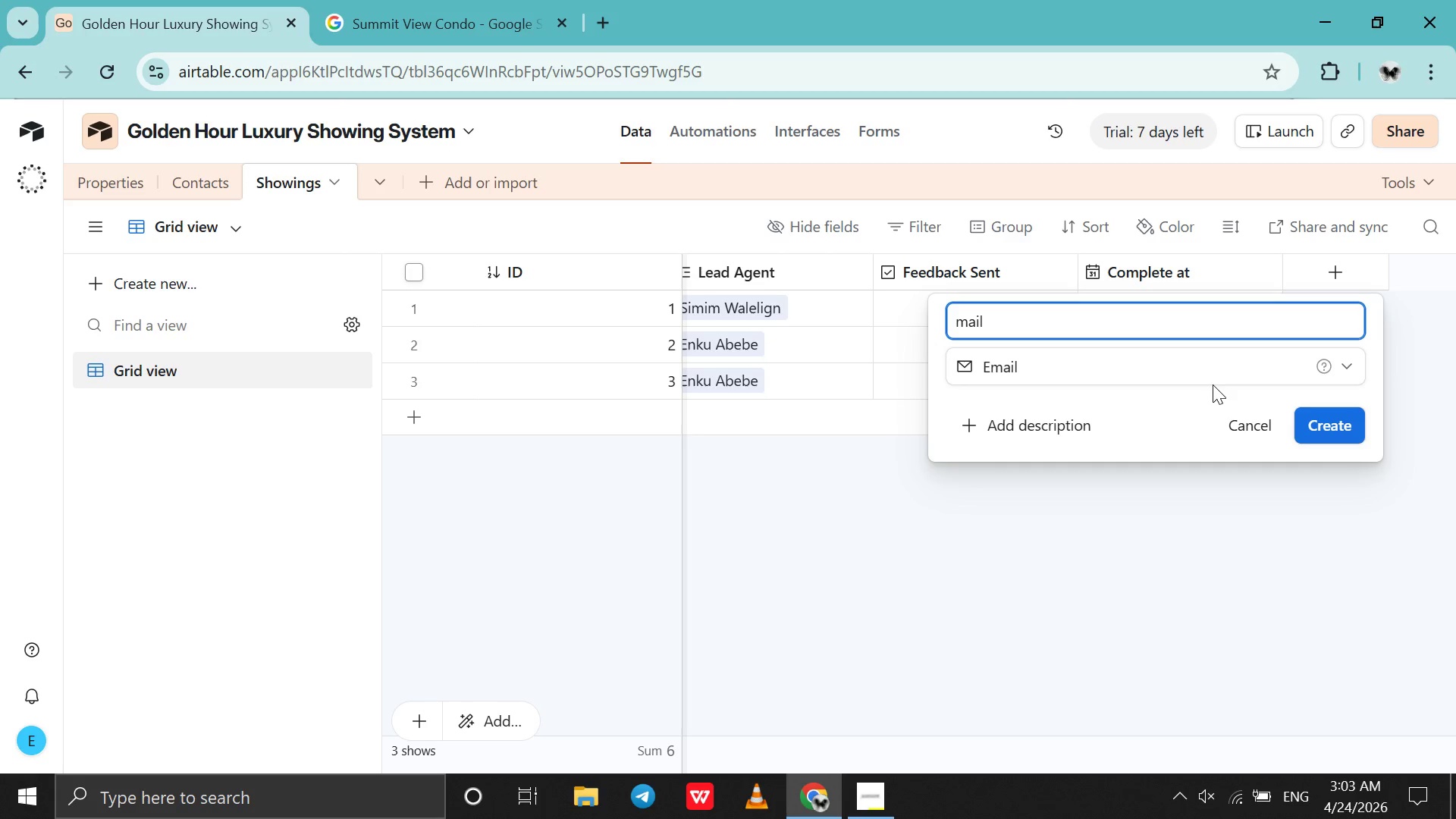 
key(CapsLock)
 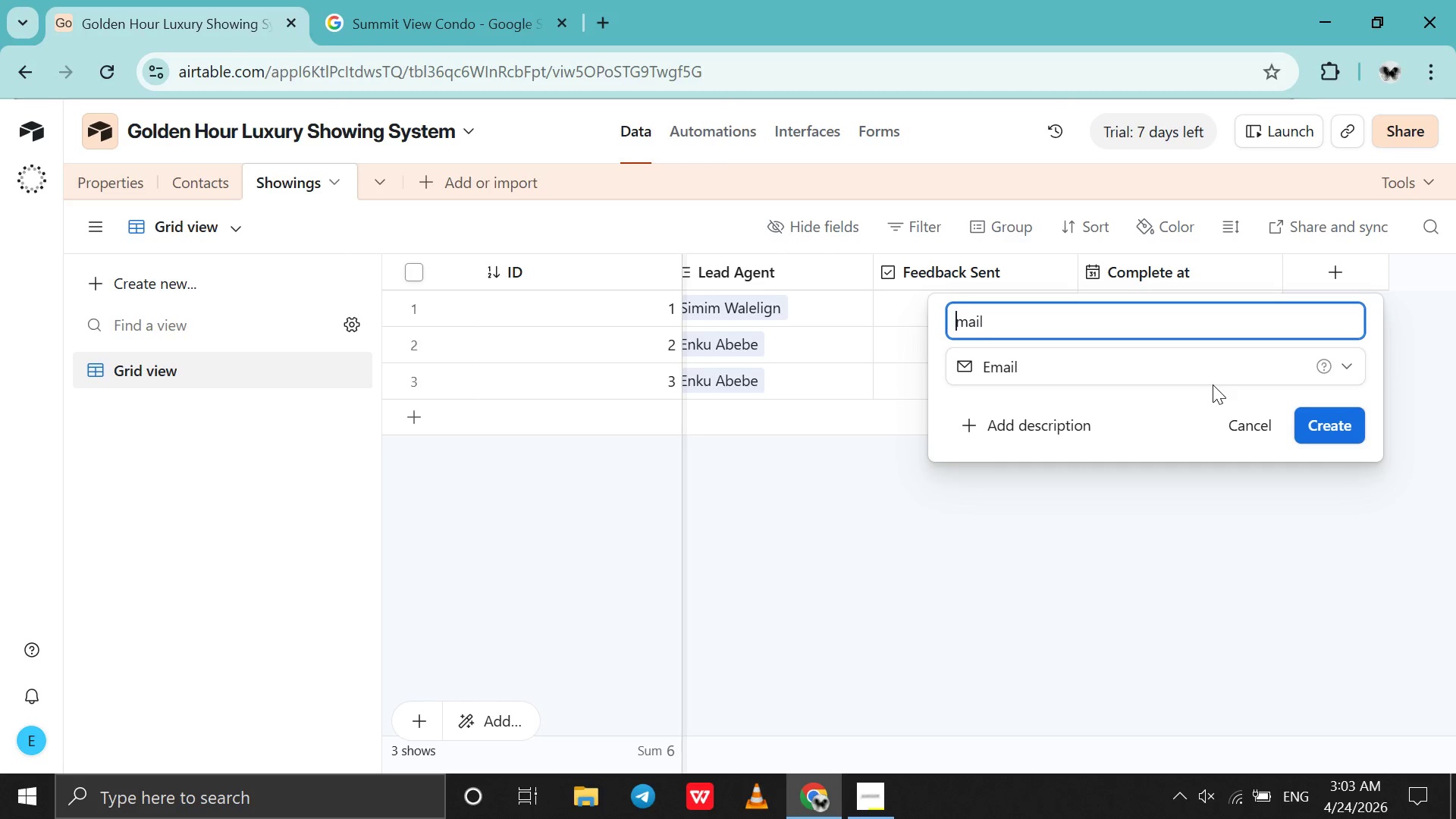 
key(E)
 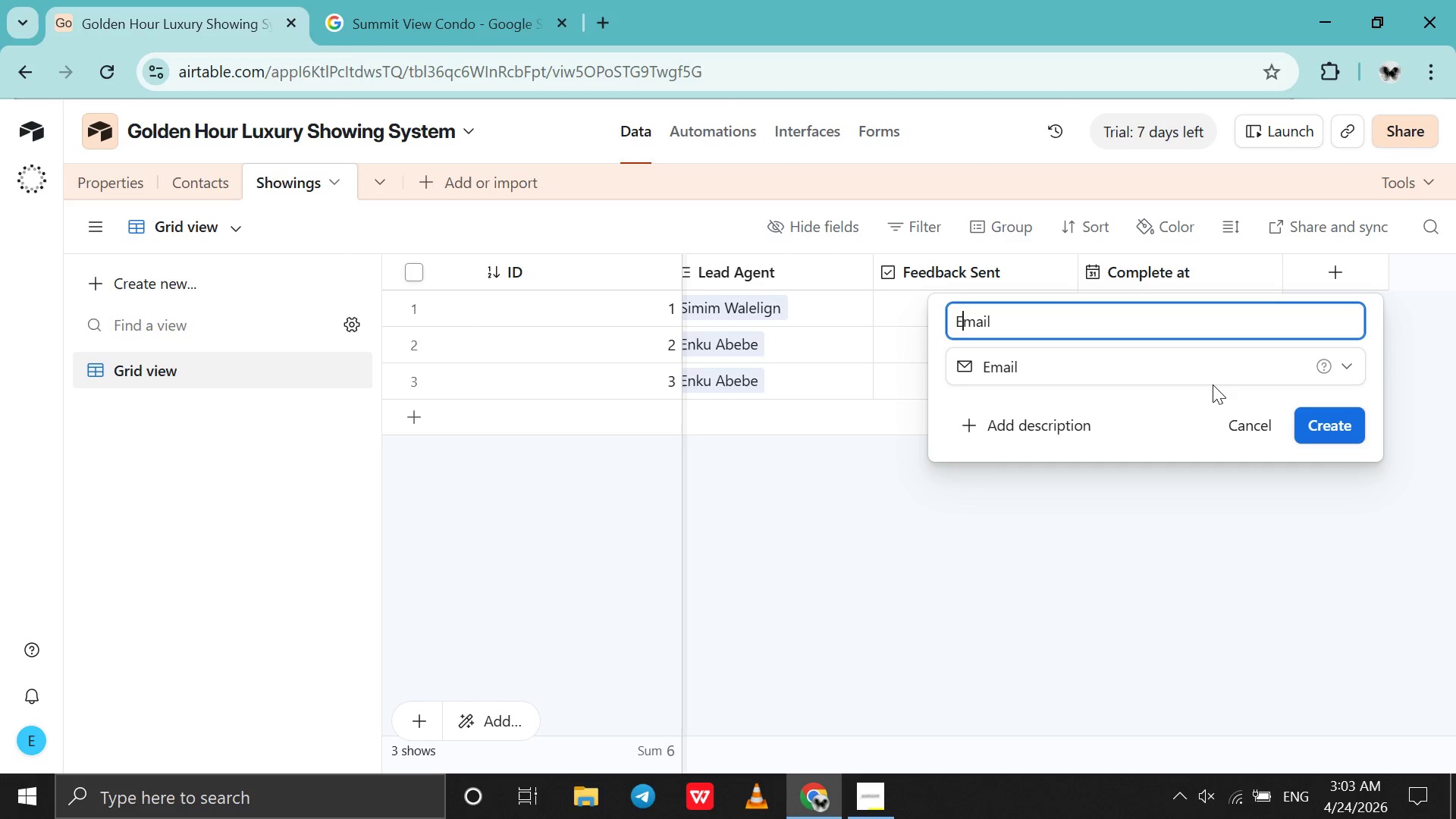 
key(CapsLock)
 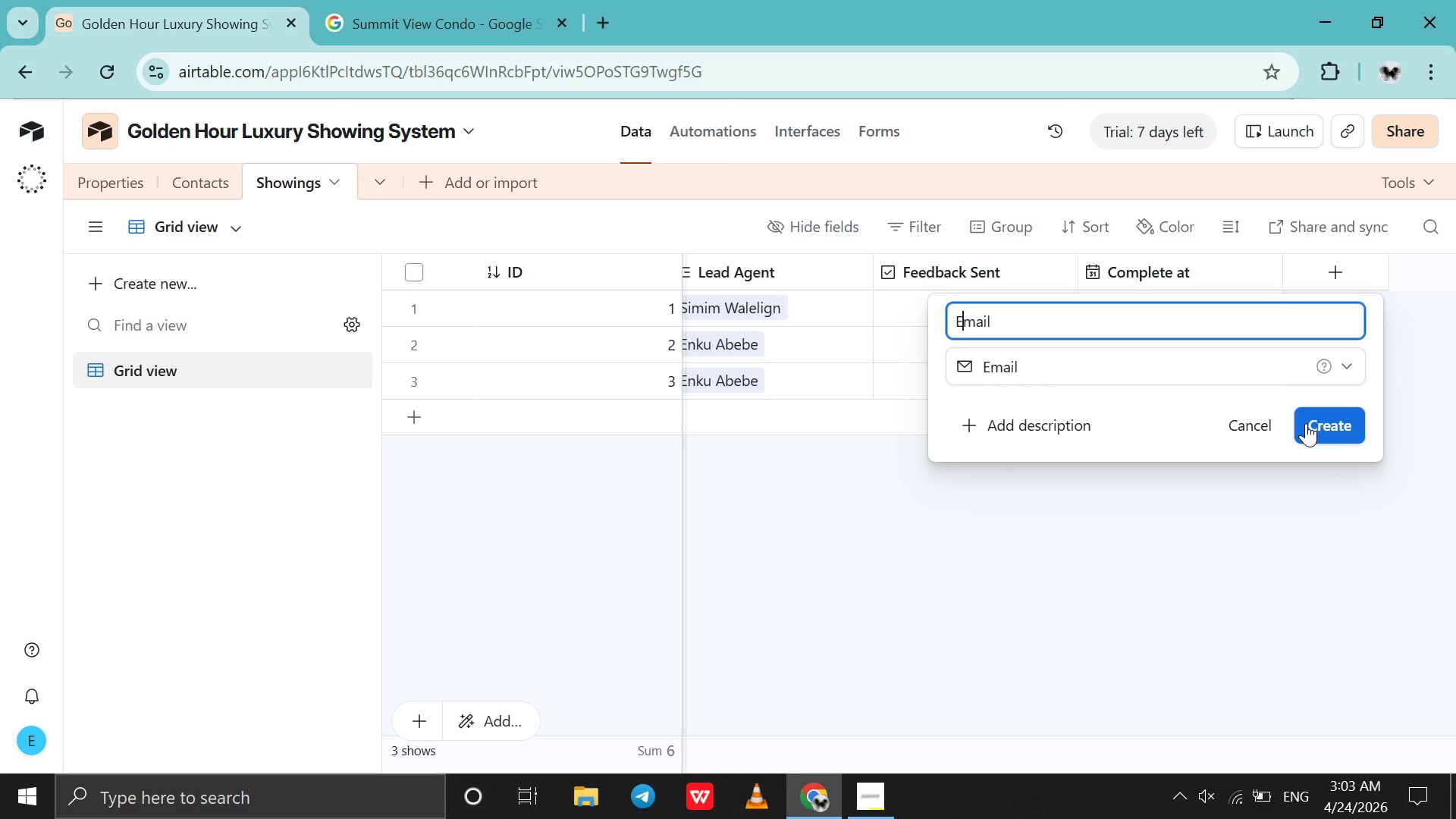 
left_click([1306, 423])
 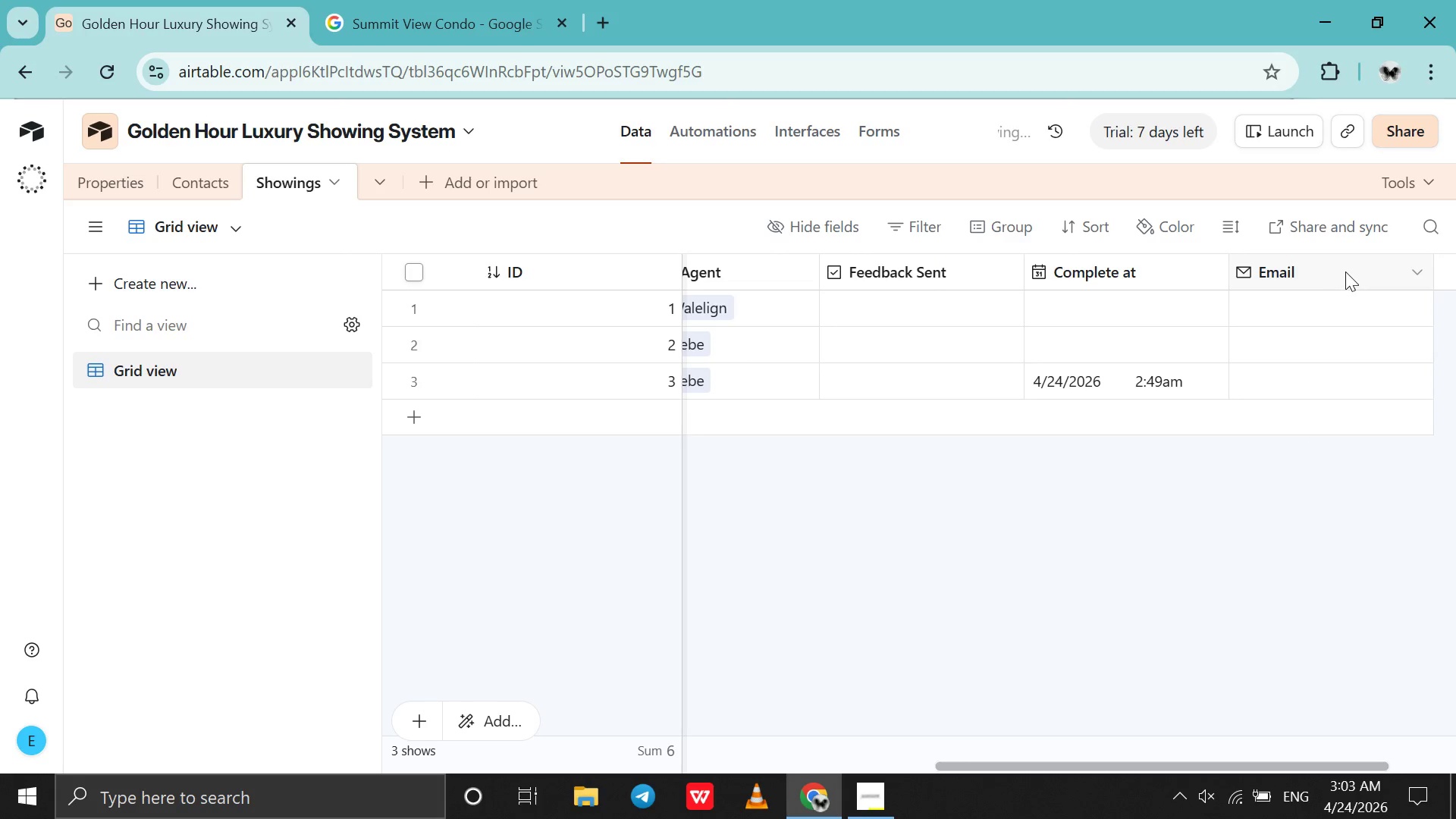 
left_click_drag(start_coordinate=[1345, 271], to_coordinate=[1152, 218])
 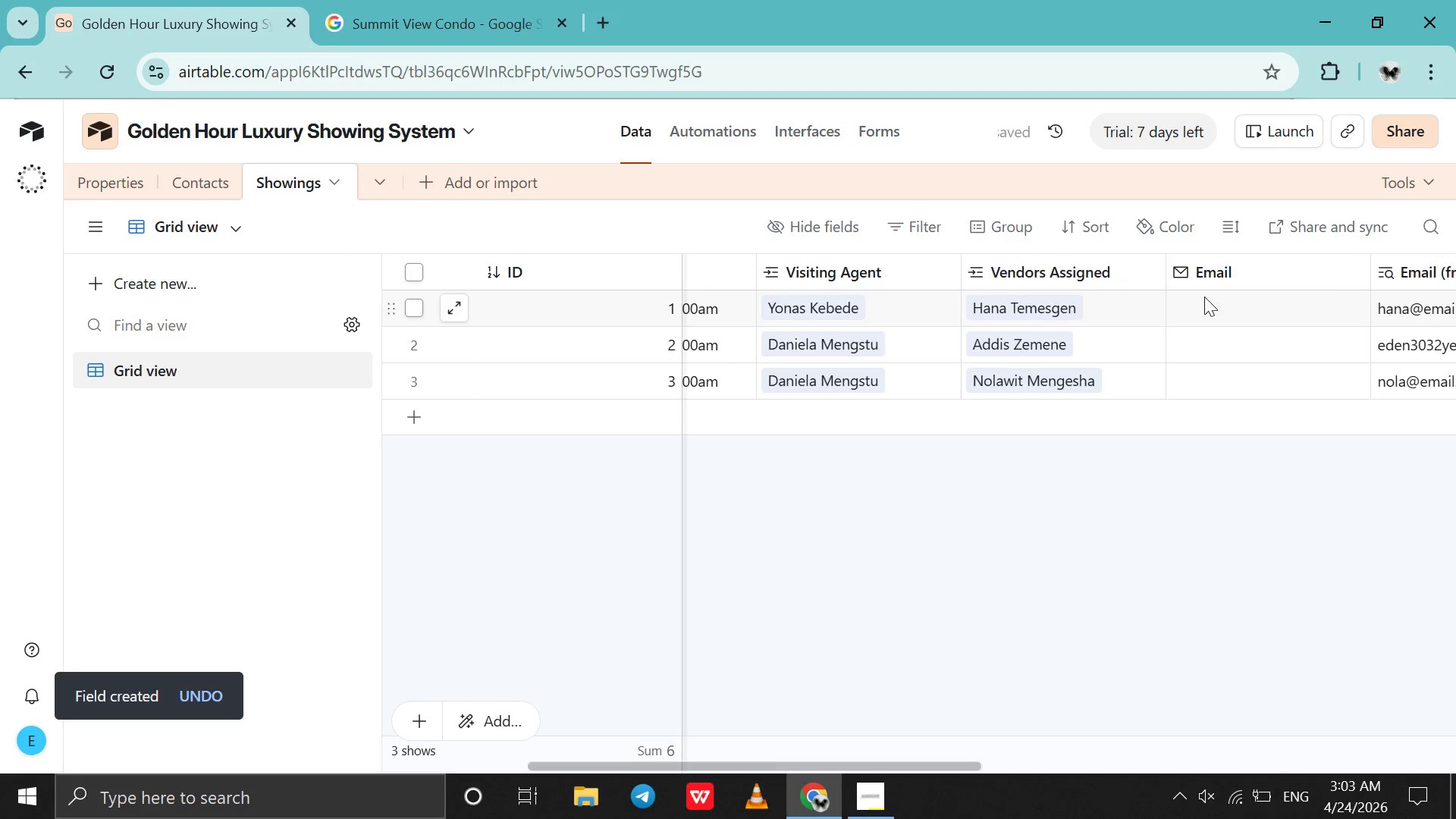 
double_click([1213, 300])
 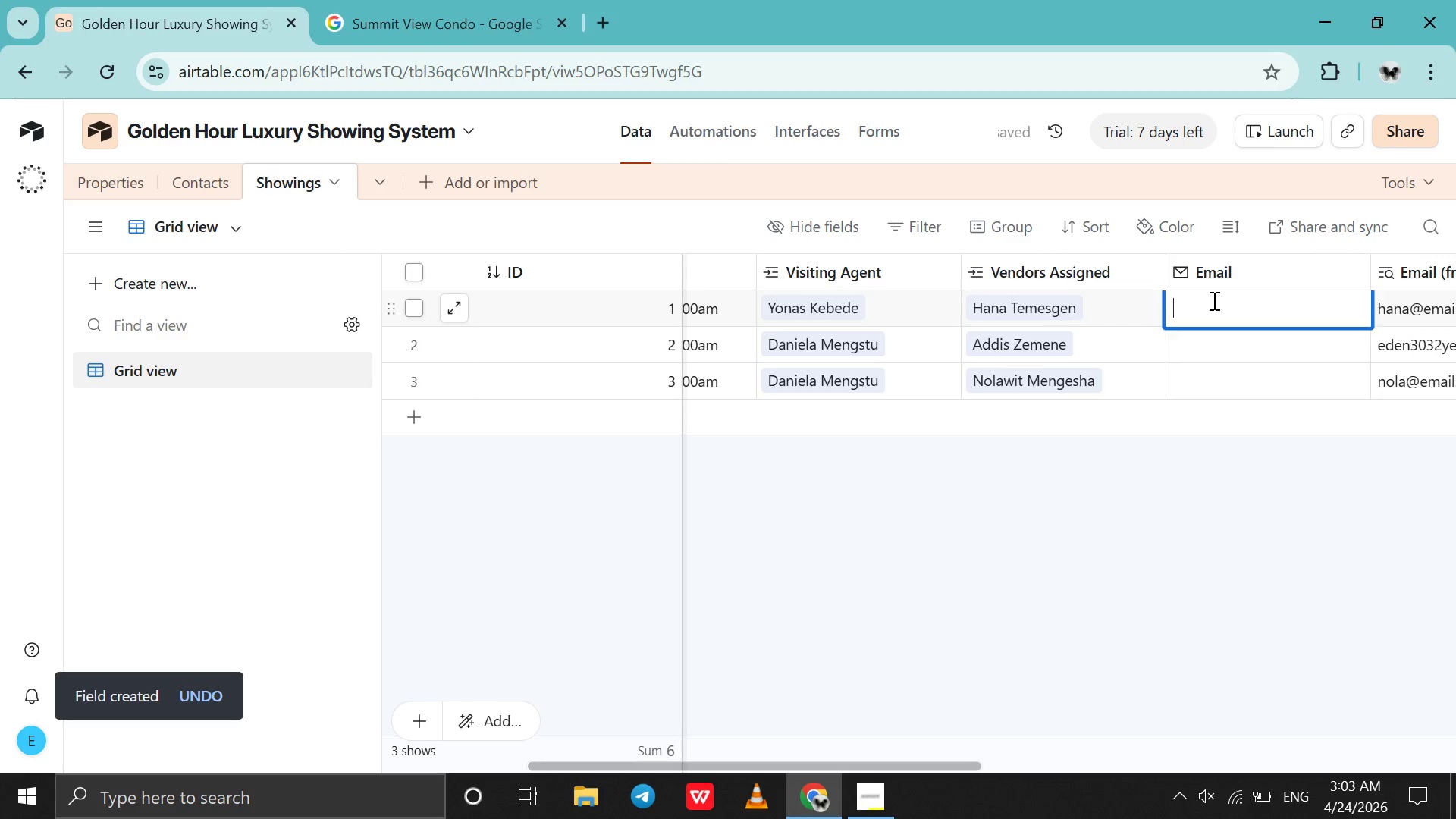 
triple_click([1213, 300])
 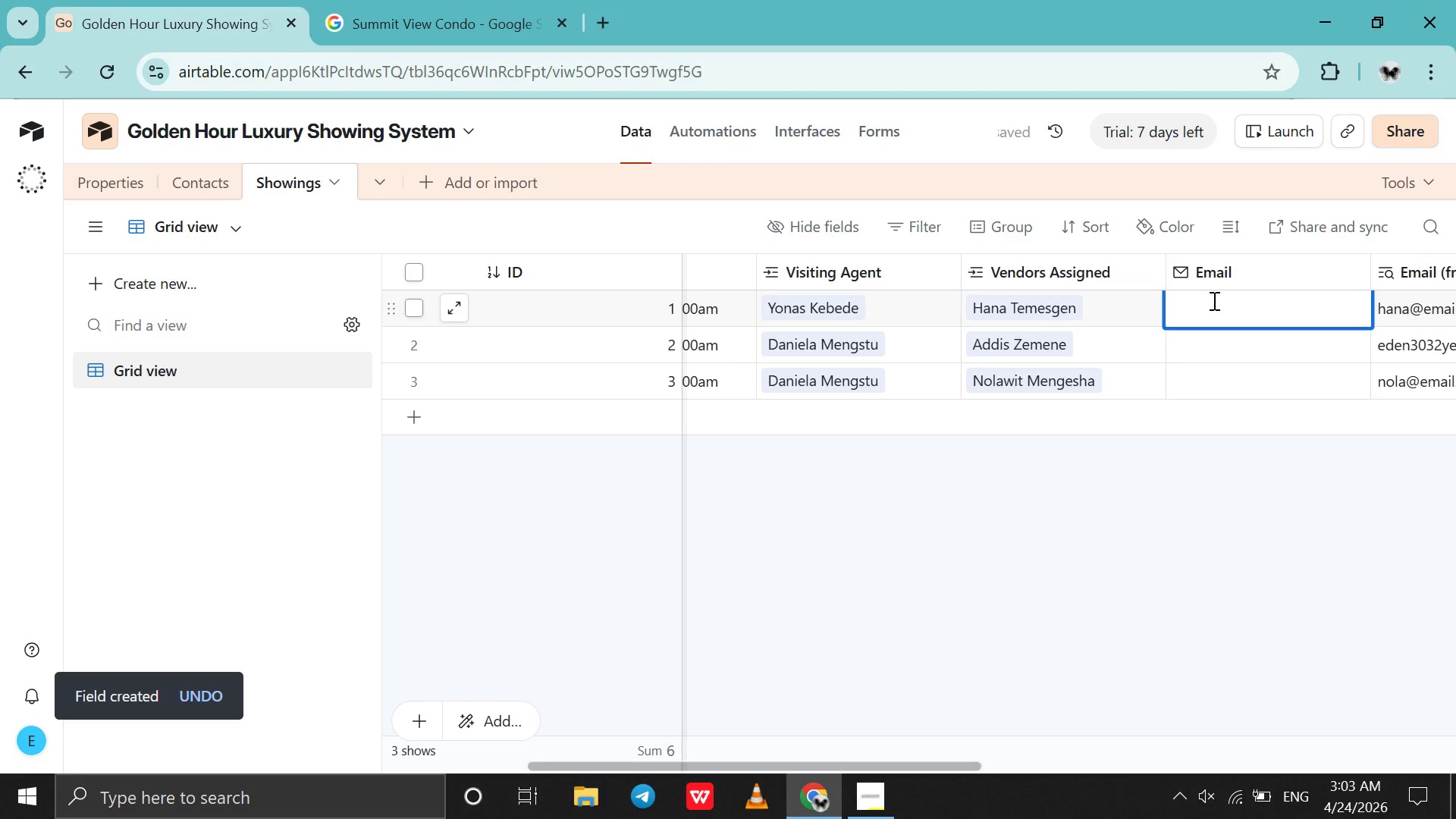 
type(hana)
 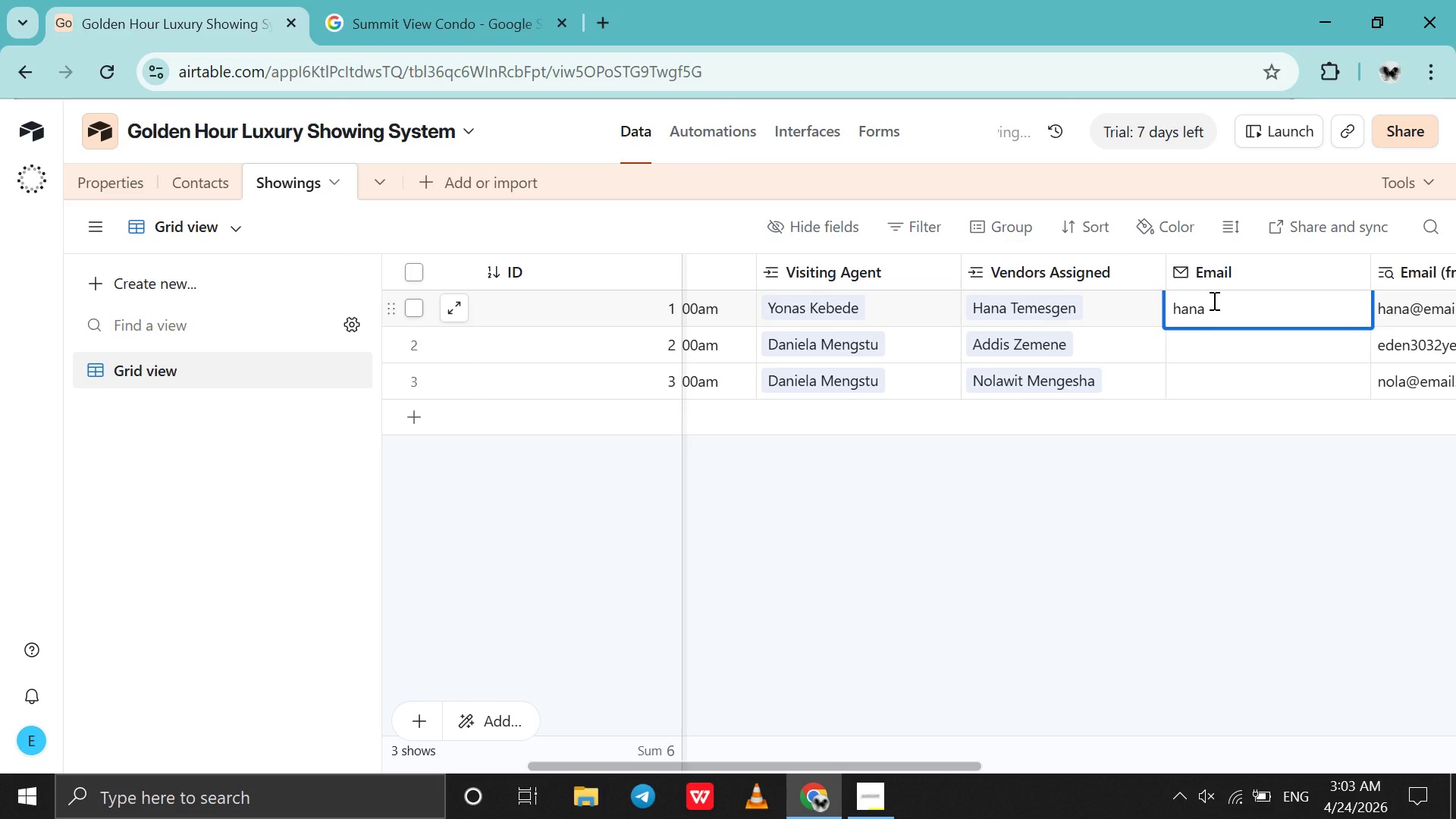 
key(Control+ControlLeft)
 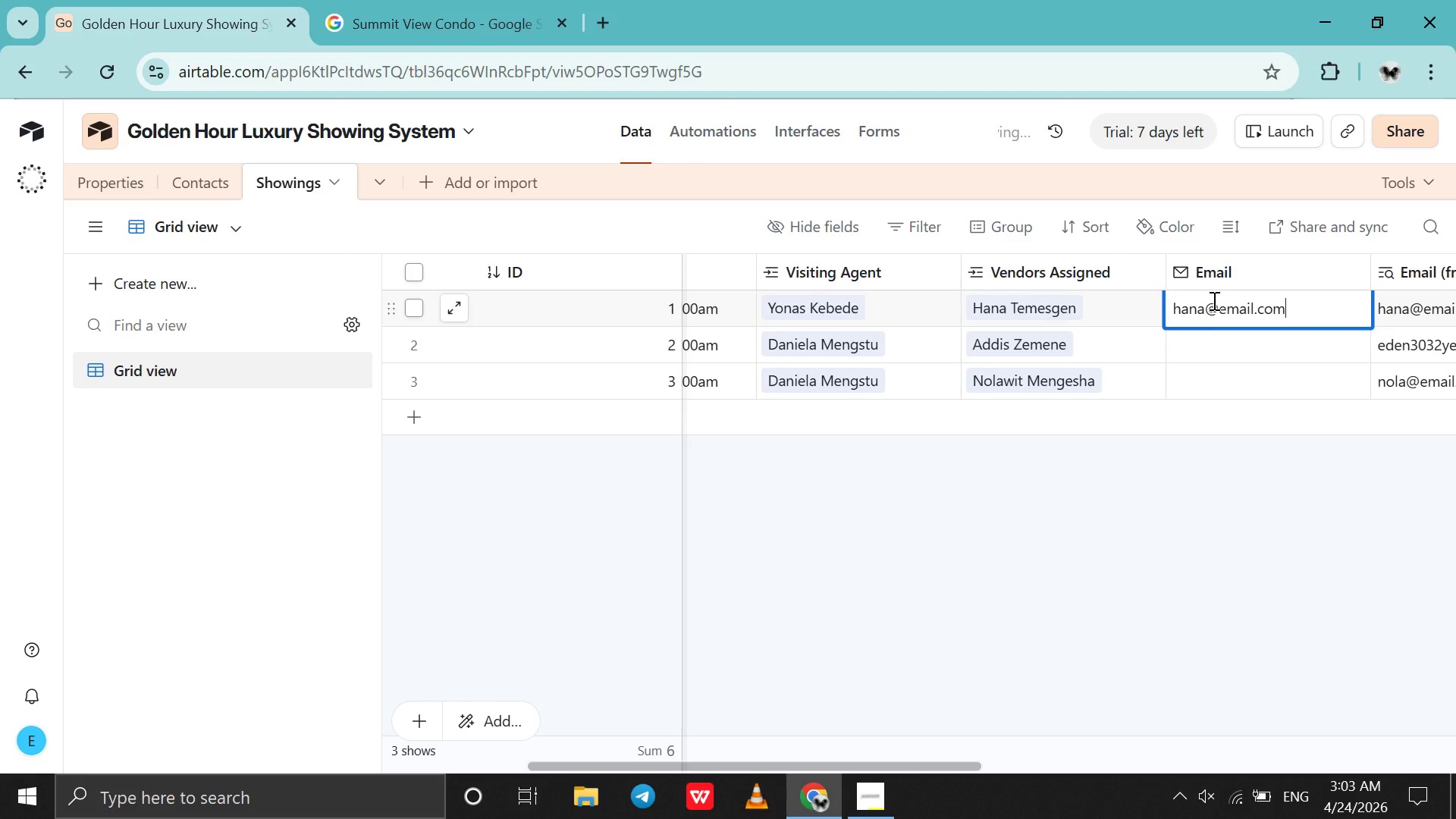 
key(Control+V)
 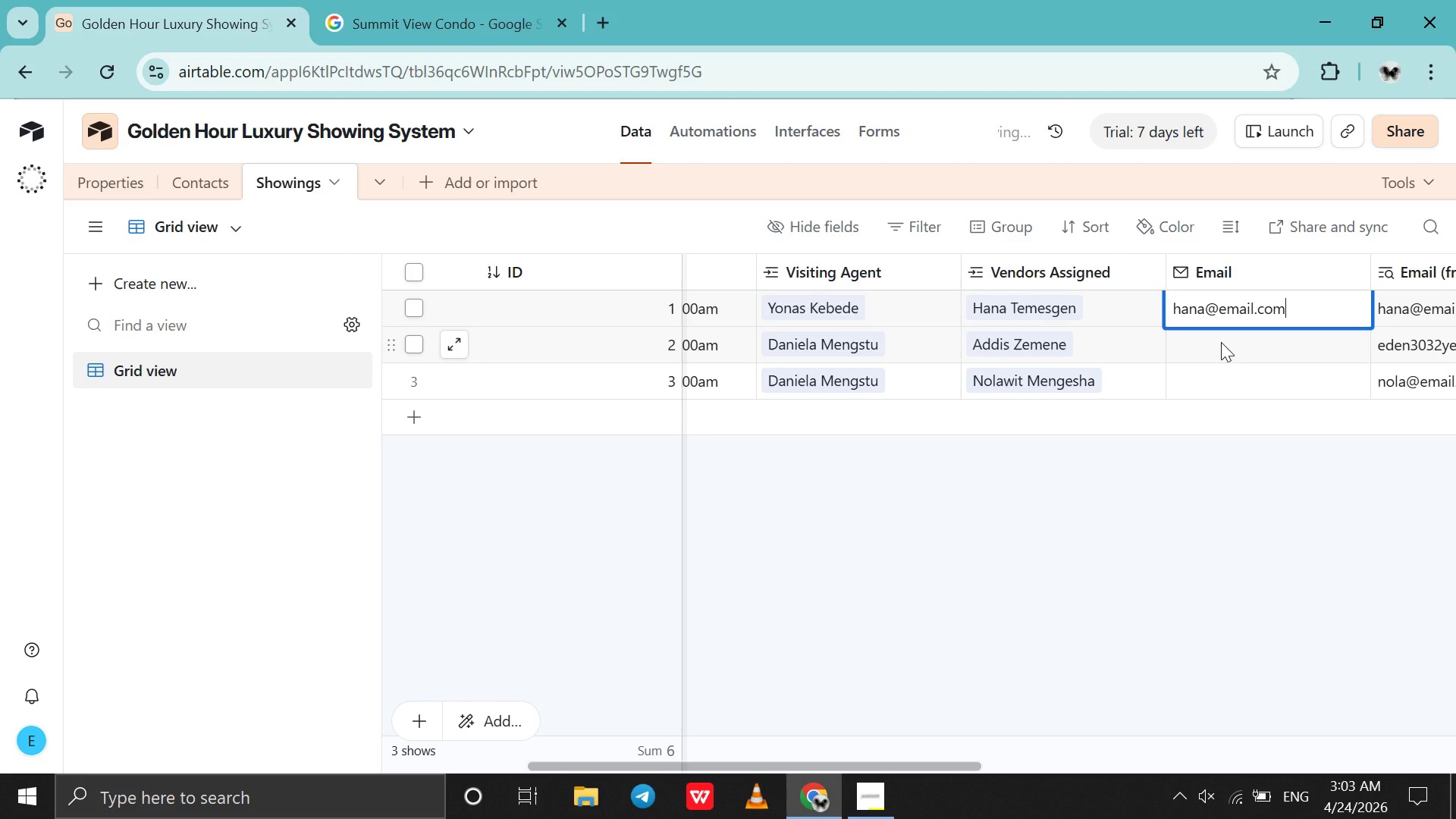 
double_click([1221, 342])
 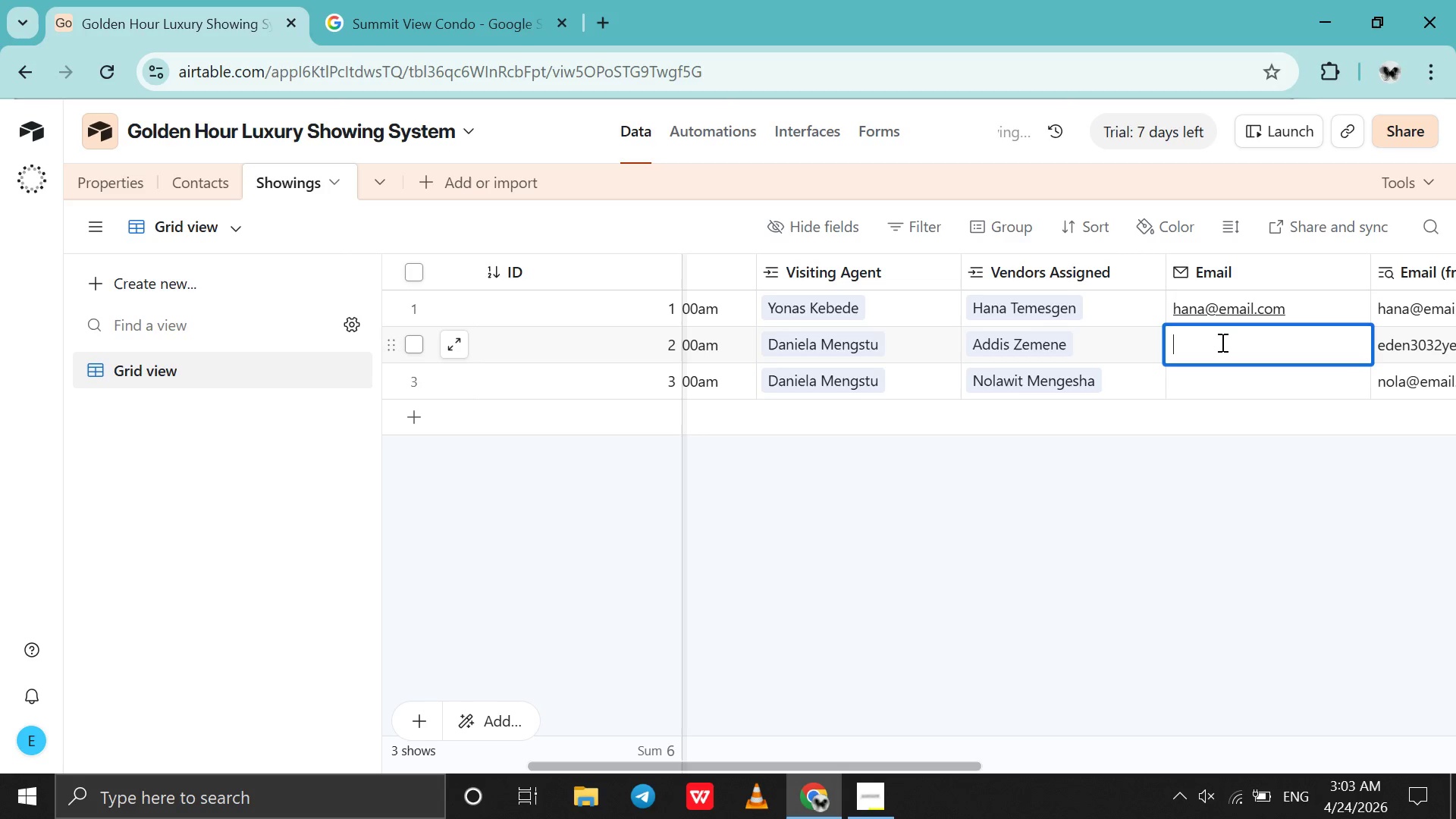 
triple_click([1221, 342])
 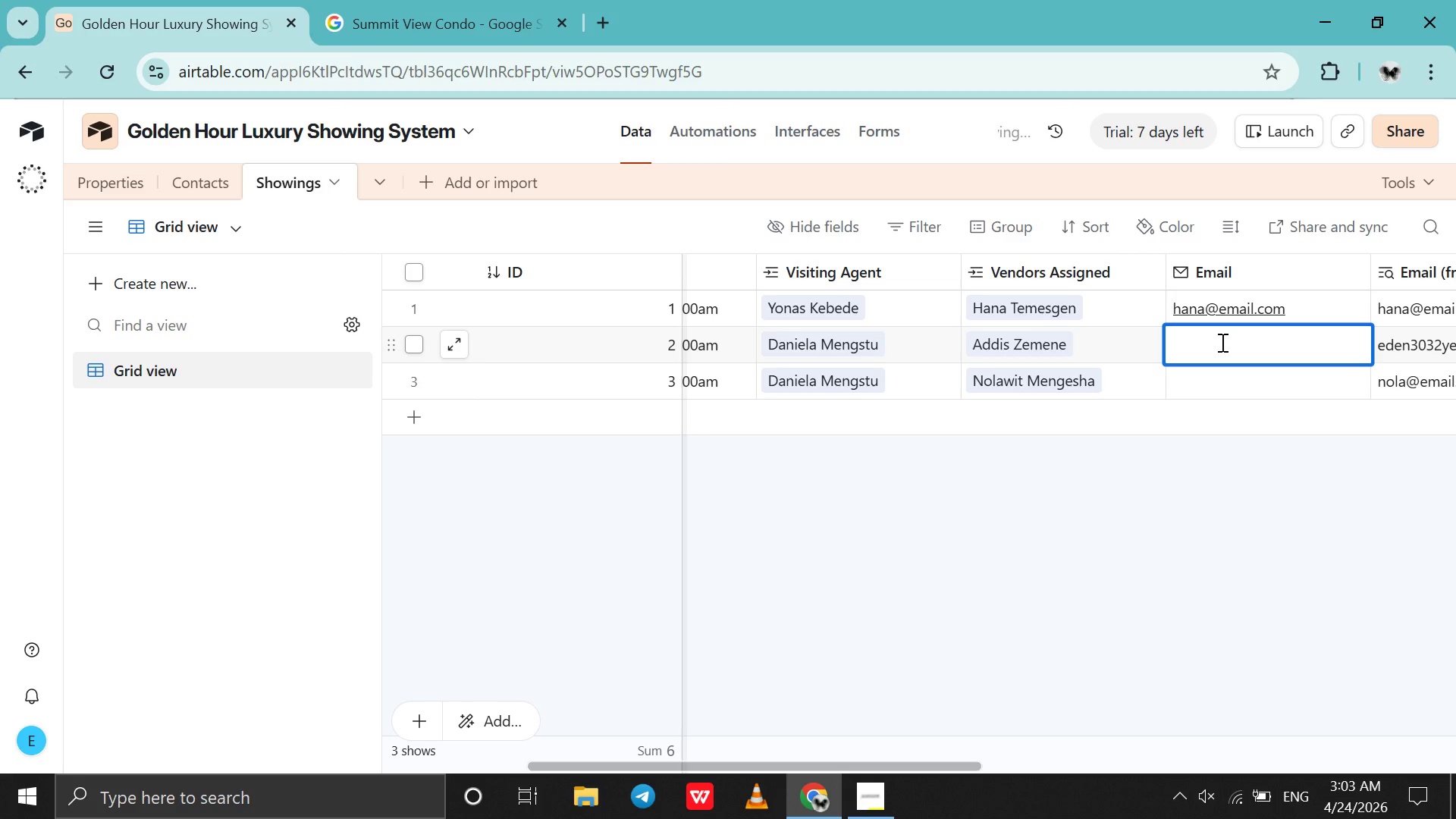 
type(eden3032yedemie@gmail )
 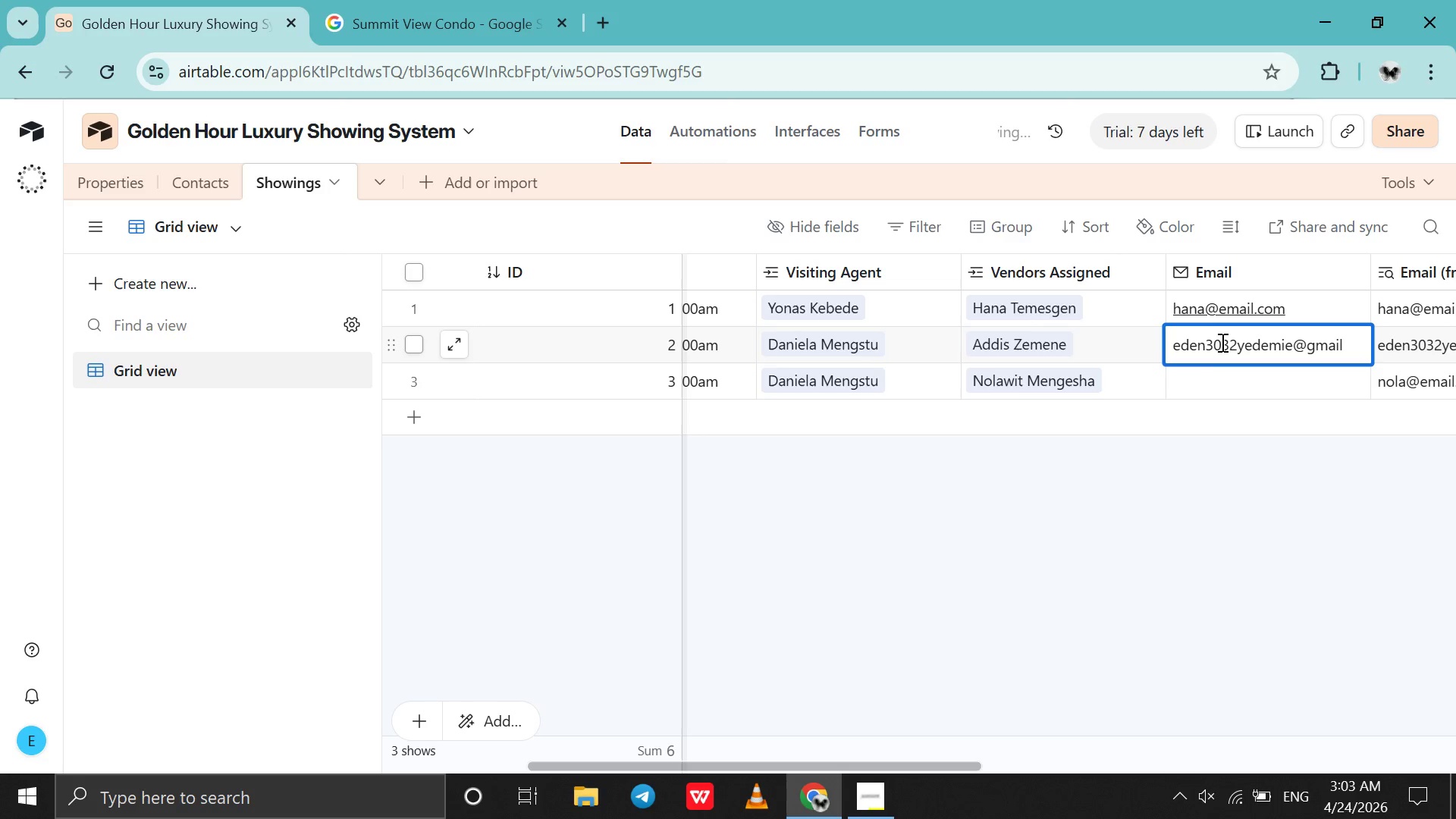 
double_click([1226, 382])
 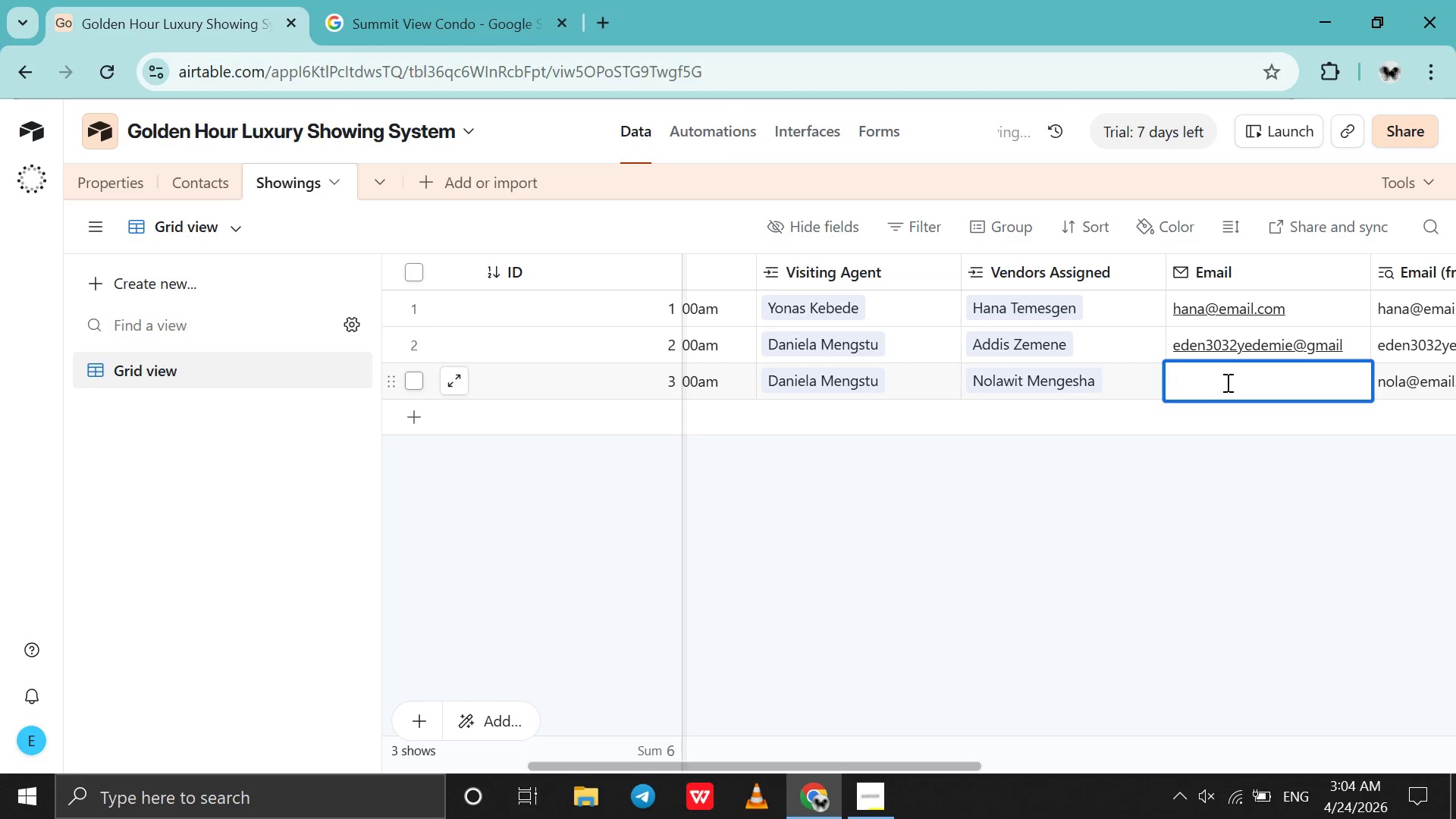 
type(nola)
 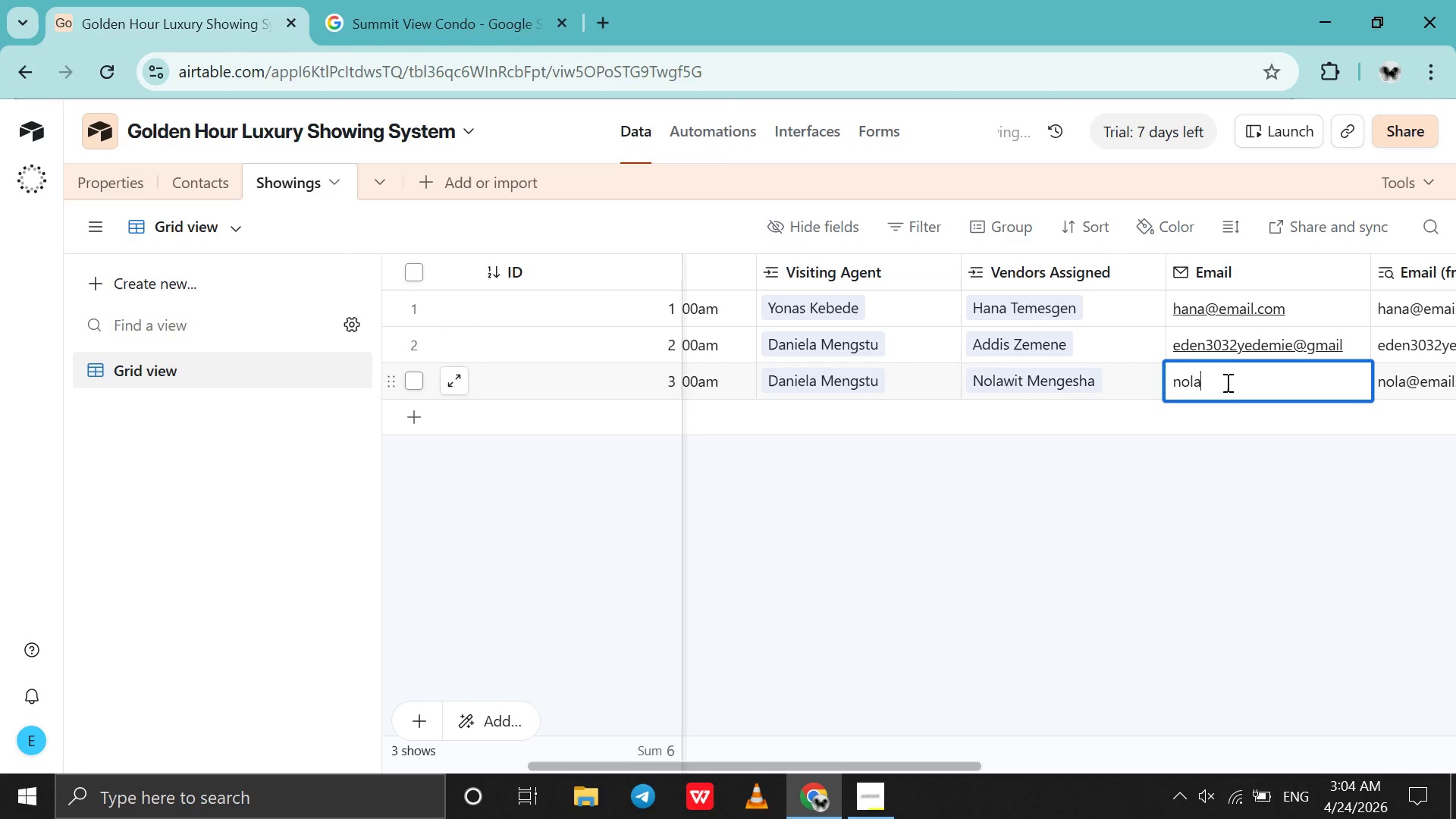 
key(Control+V)
 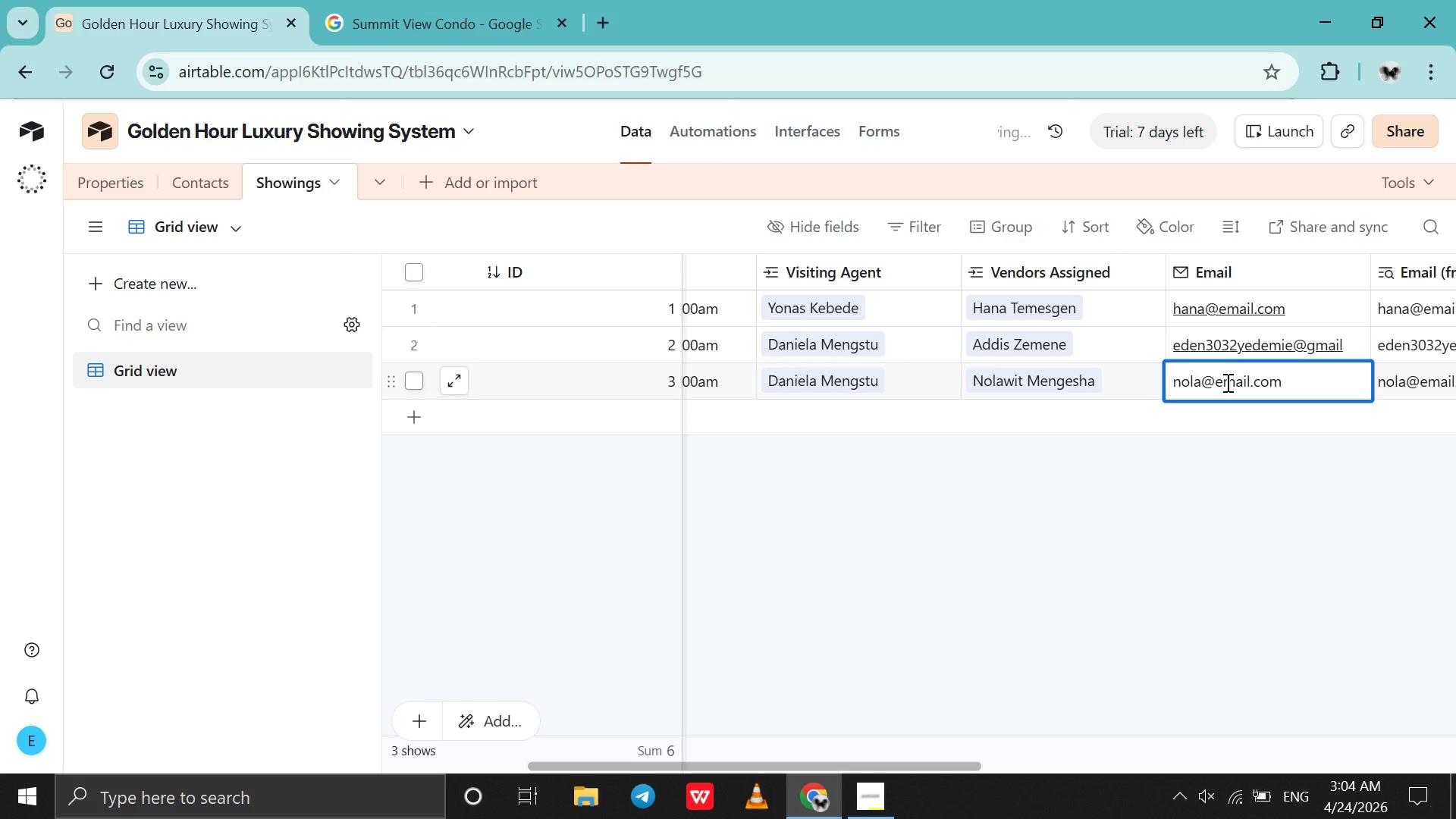 
scroll: coordinate [1226, 382], scroll_direction: down, amount: 2.0
 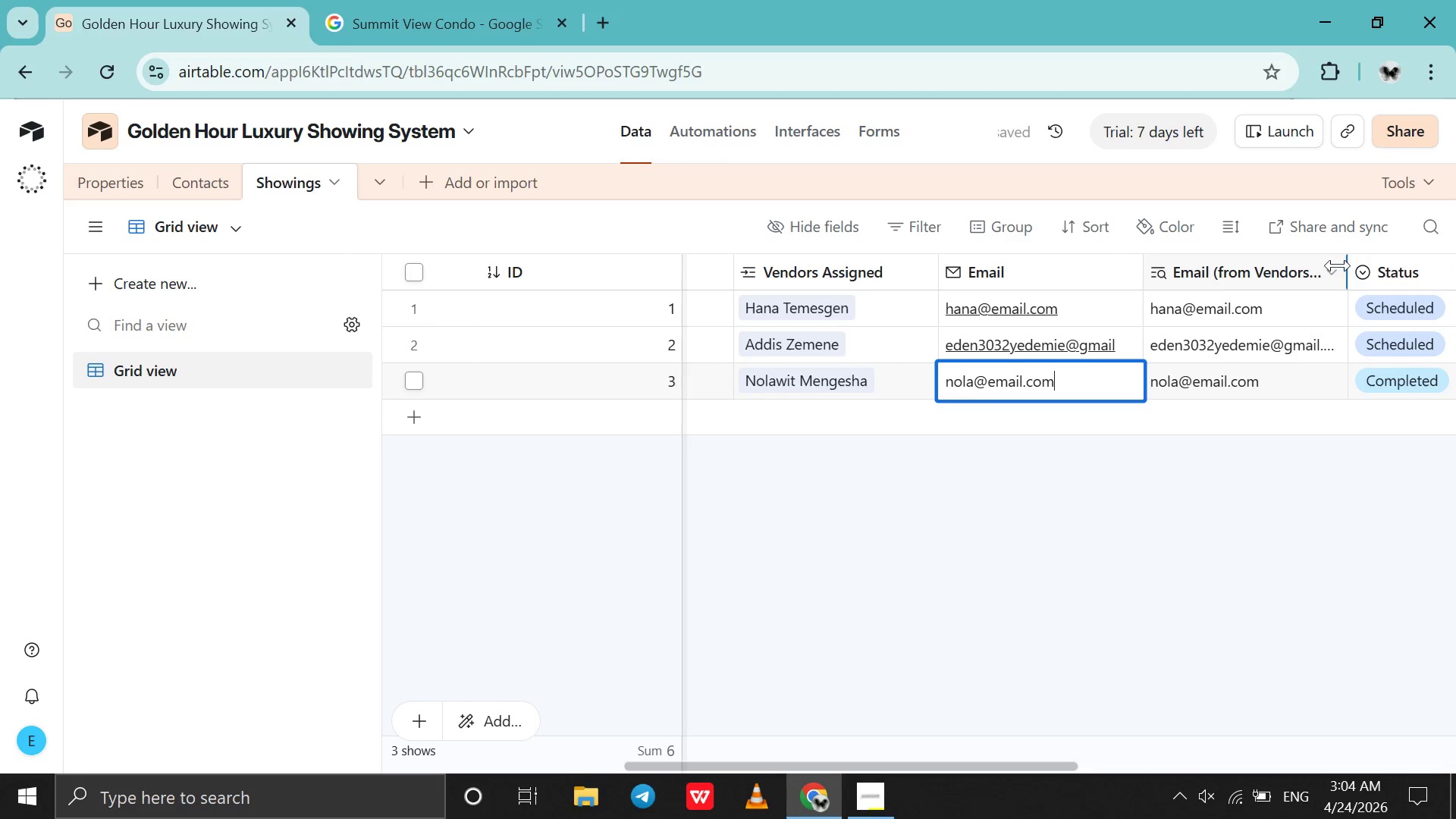 
left_click([1334, 271])
 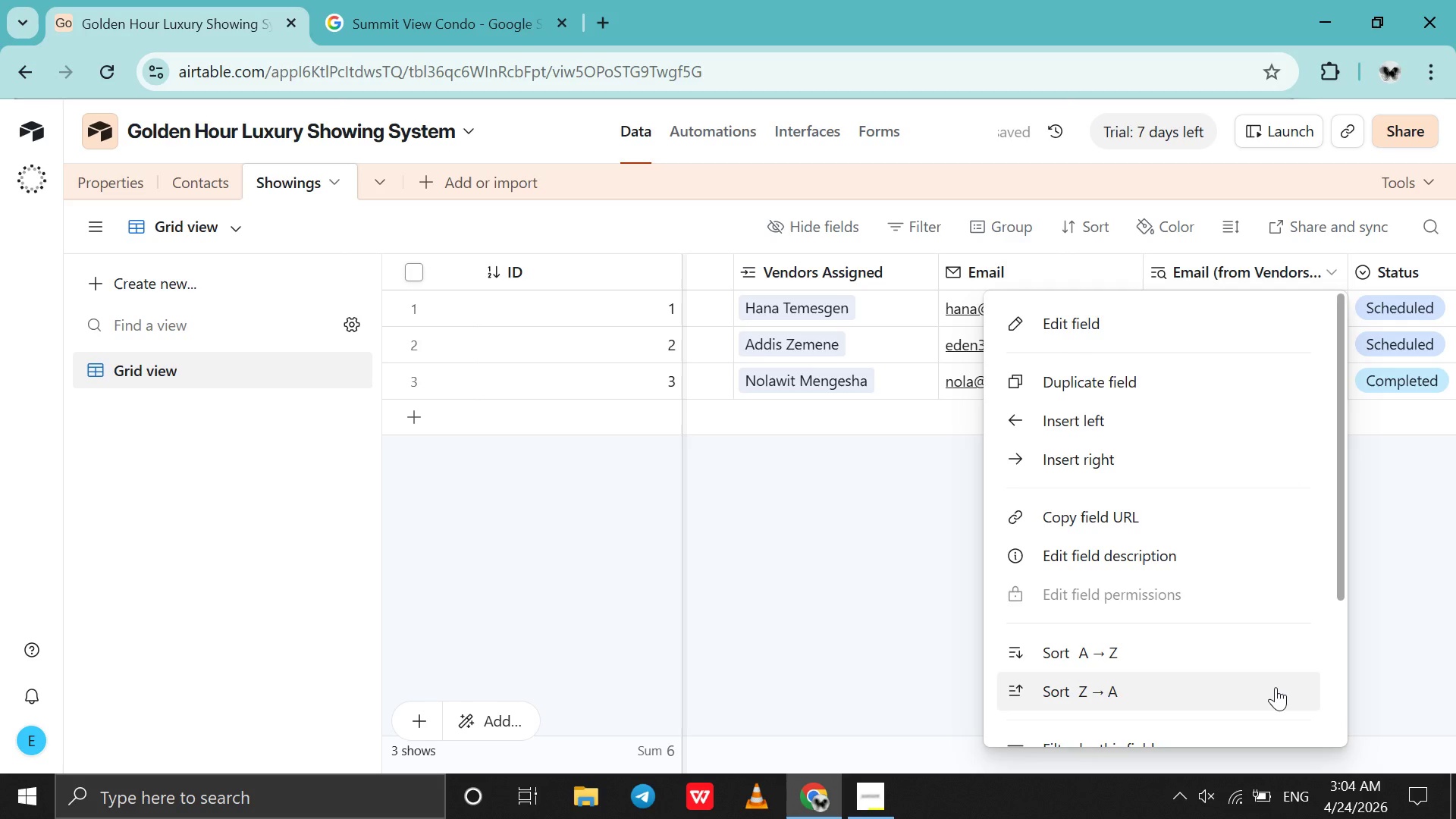 
scroll: coordinate [1276, 687], scroll_direction: down, amount: 10.0
 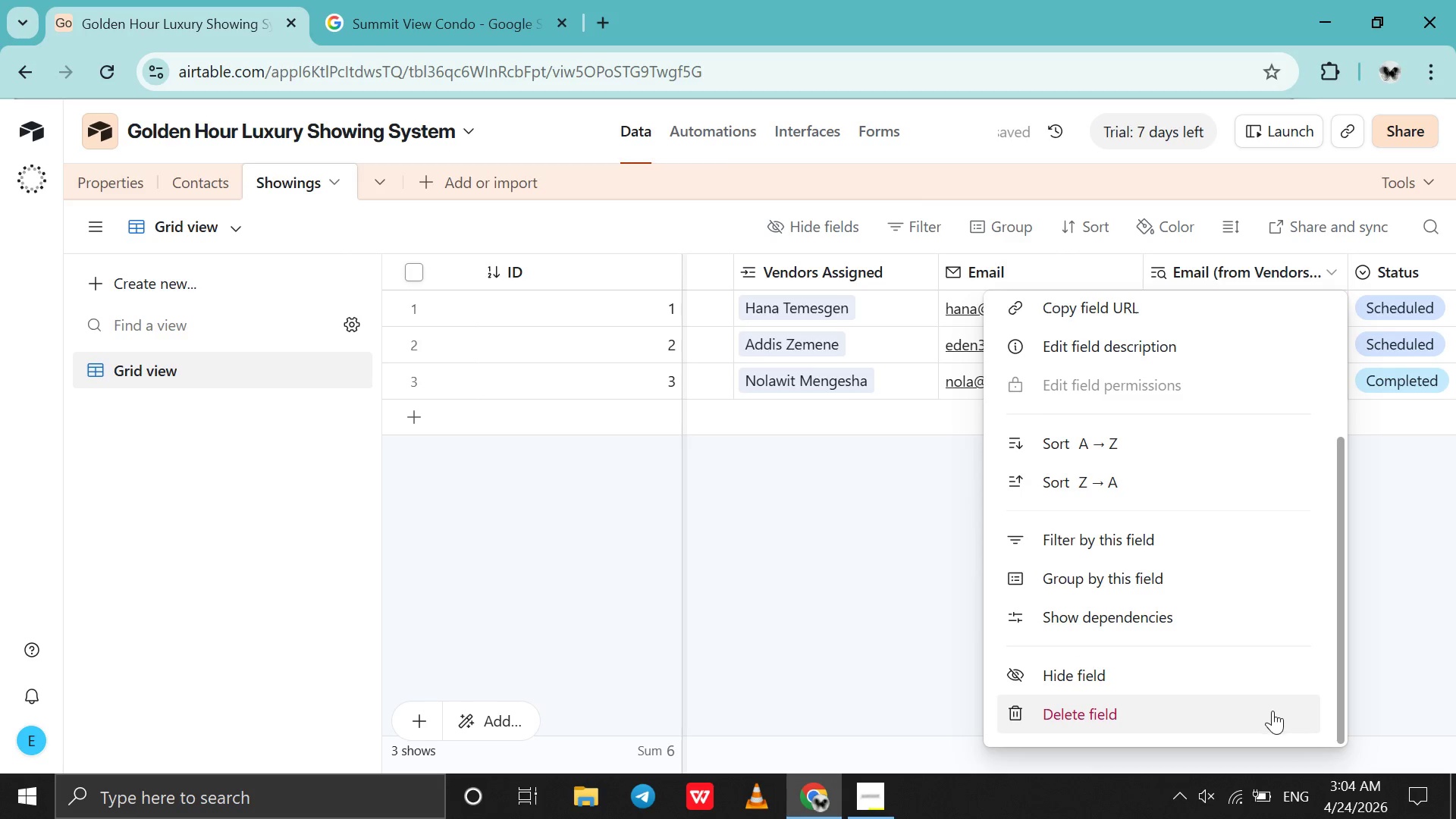 
left_click([1272, 711])
 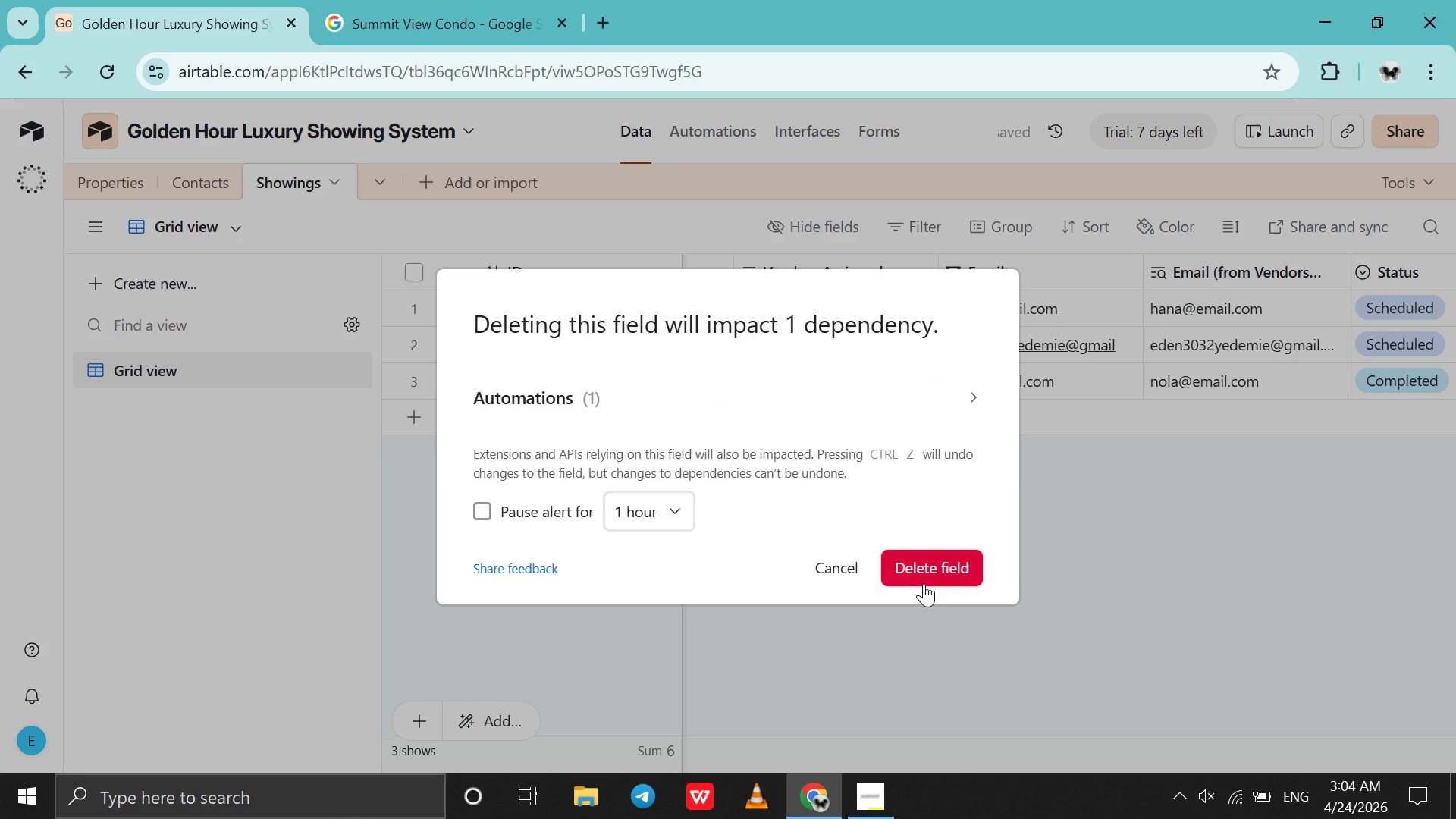 
left_click([931, 571])
 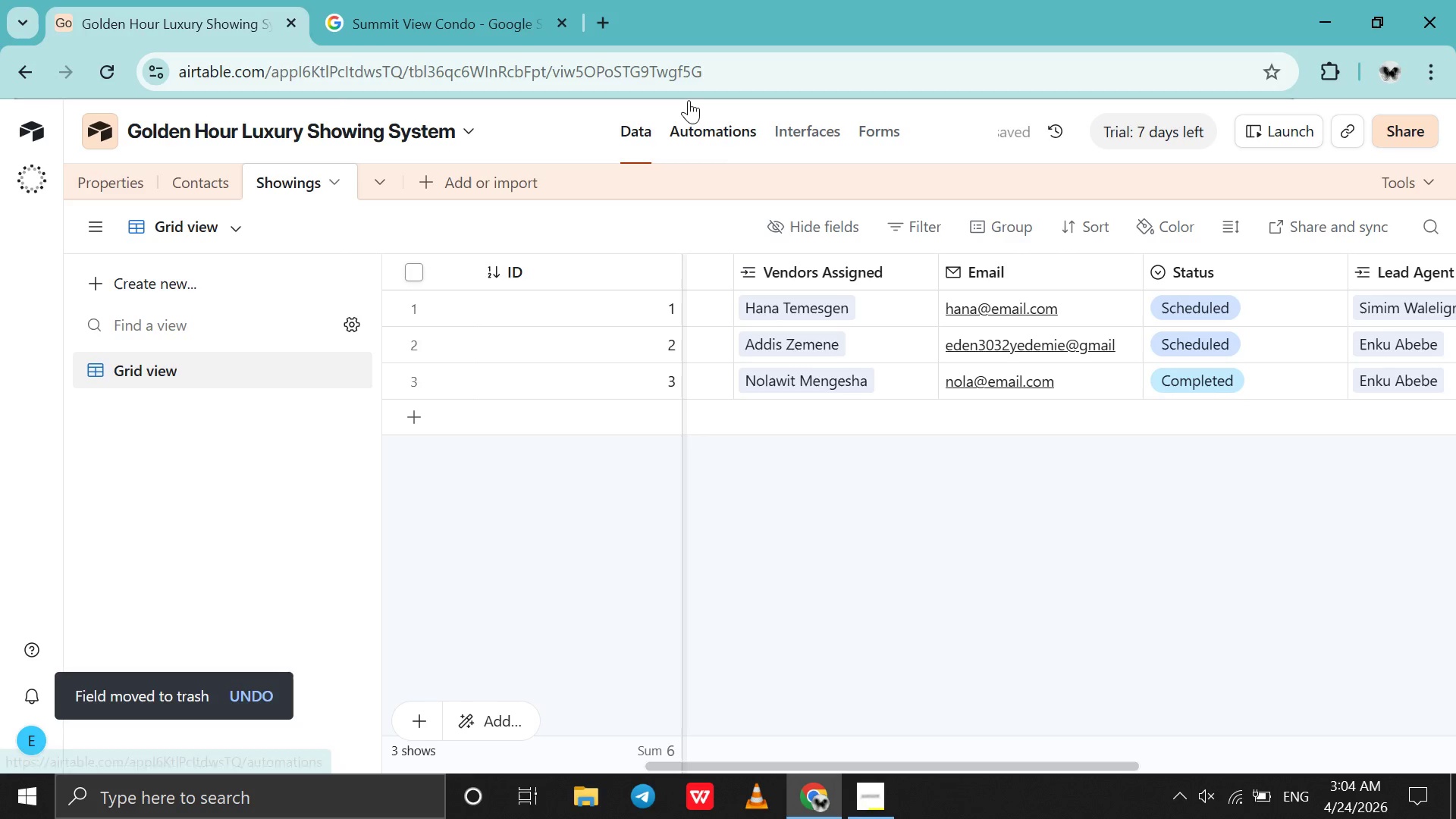 
left_click([707, 141])
 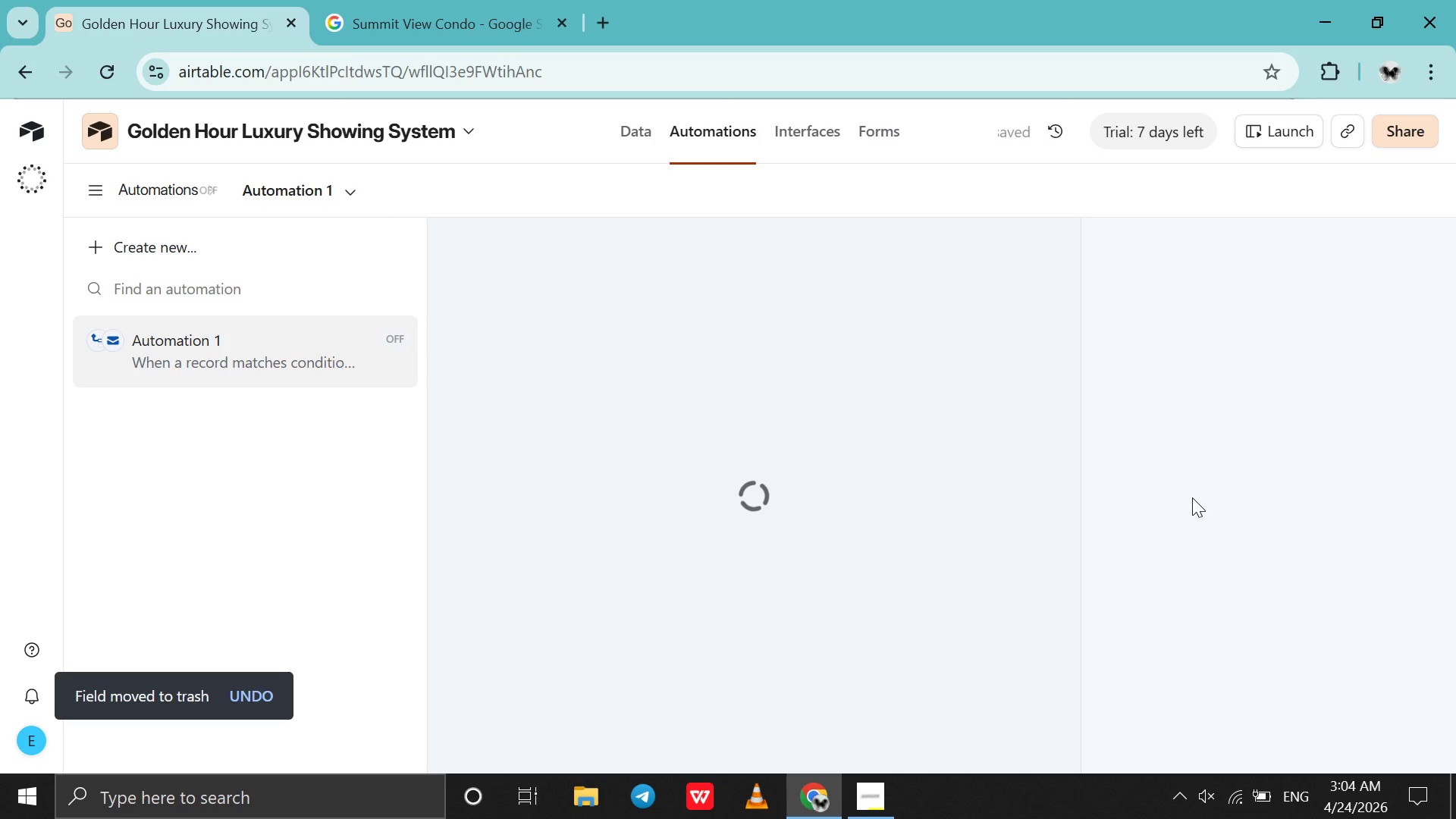 
scroll: coordinate [1192, 497], scroll_direction: down, amount: 12.0
 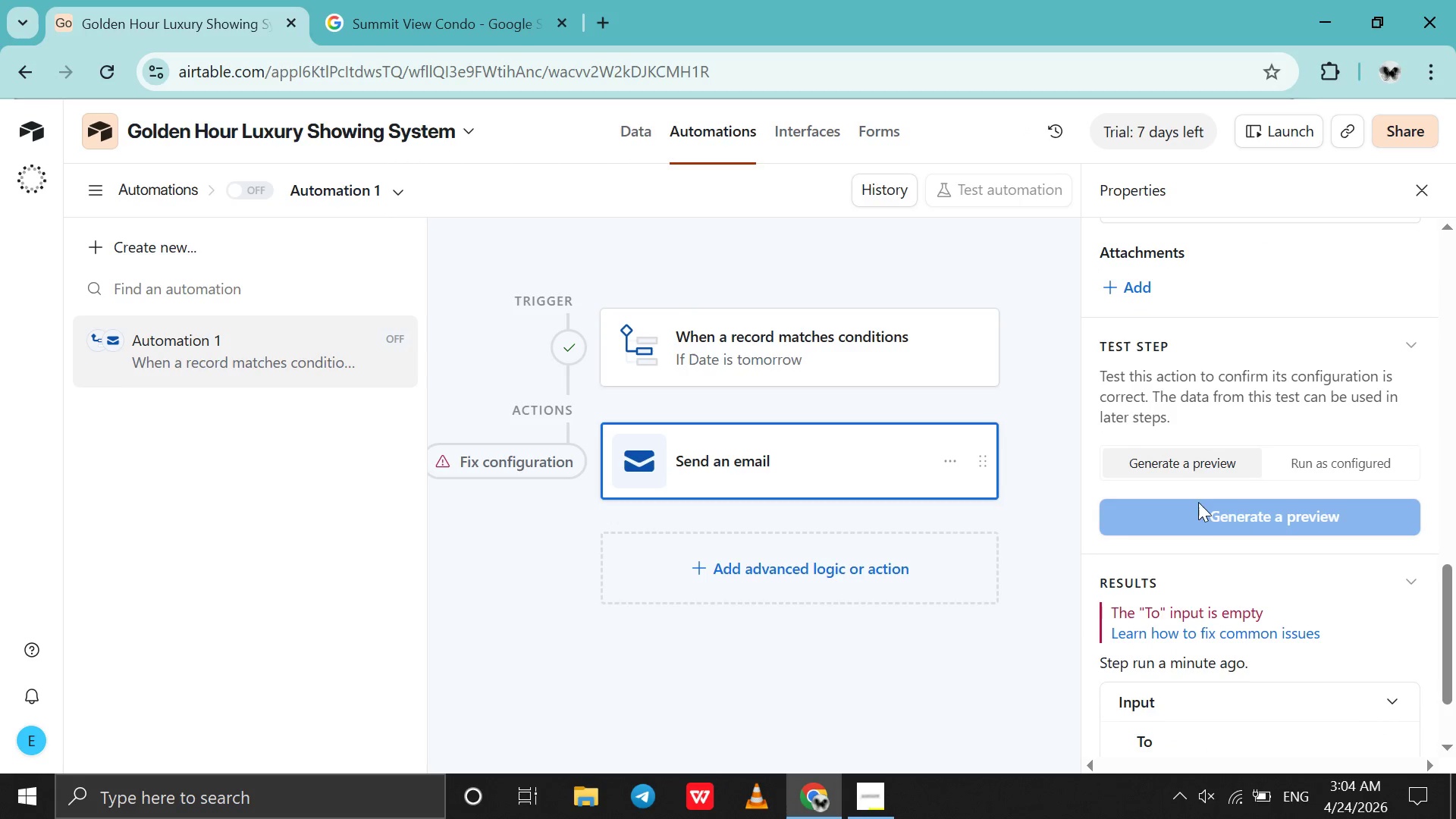 
left_click([1206, 510])
 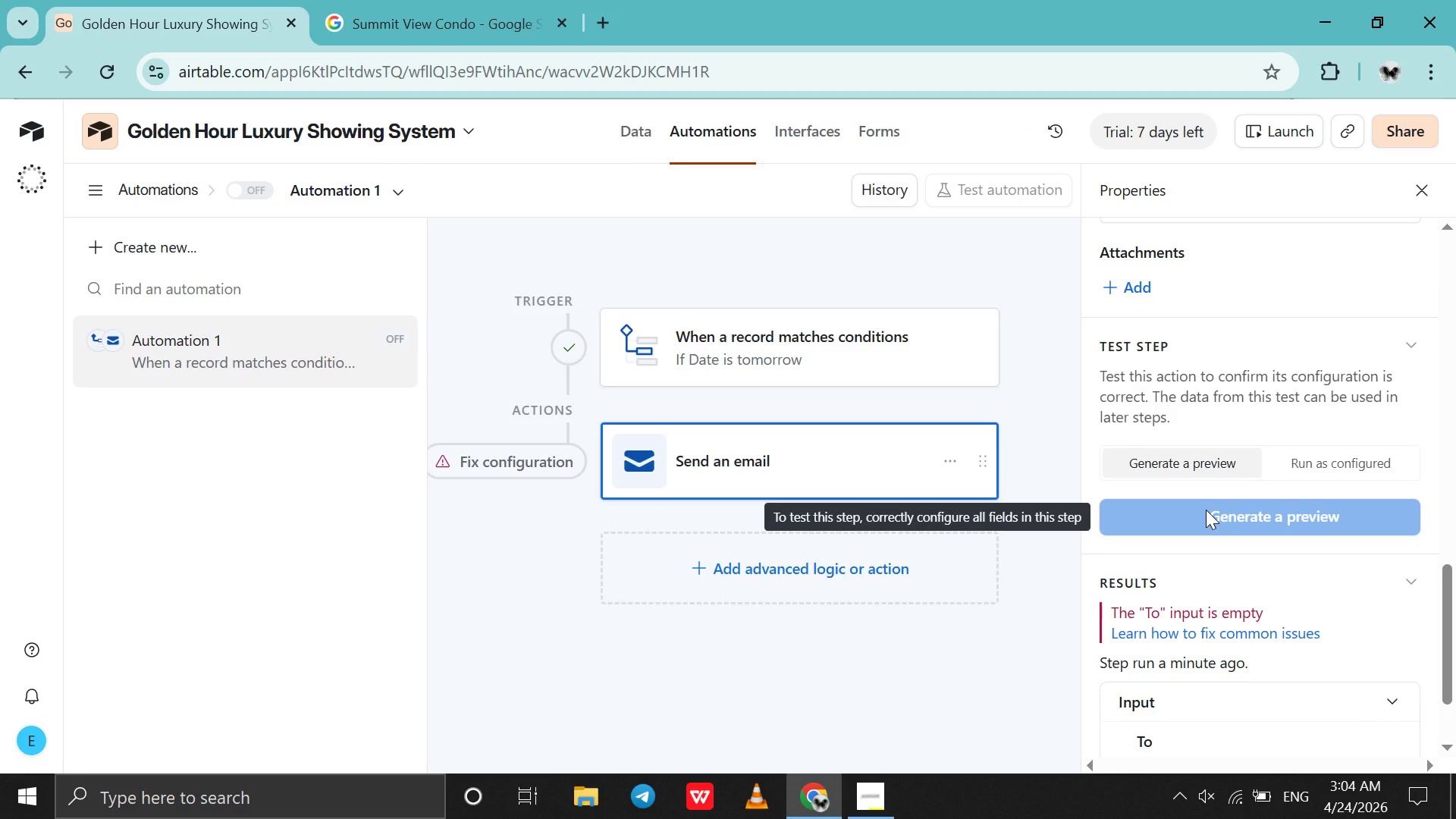 
scroll: coordinate [1206, 510], scroll_direction: up, amount: 14.0
 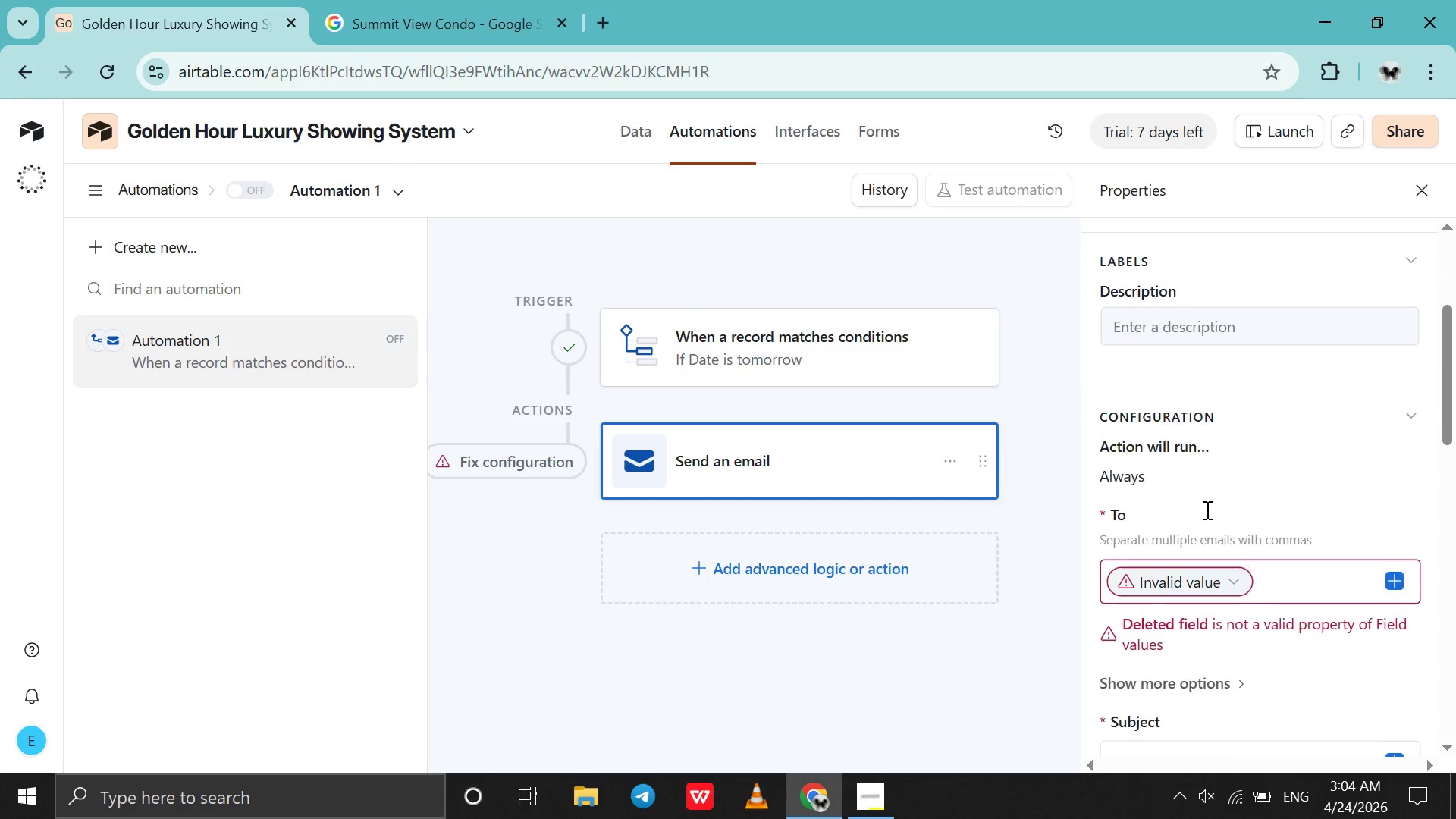 
left_click([1234, 578])
 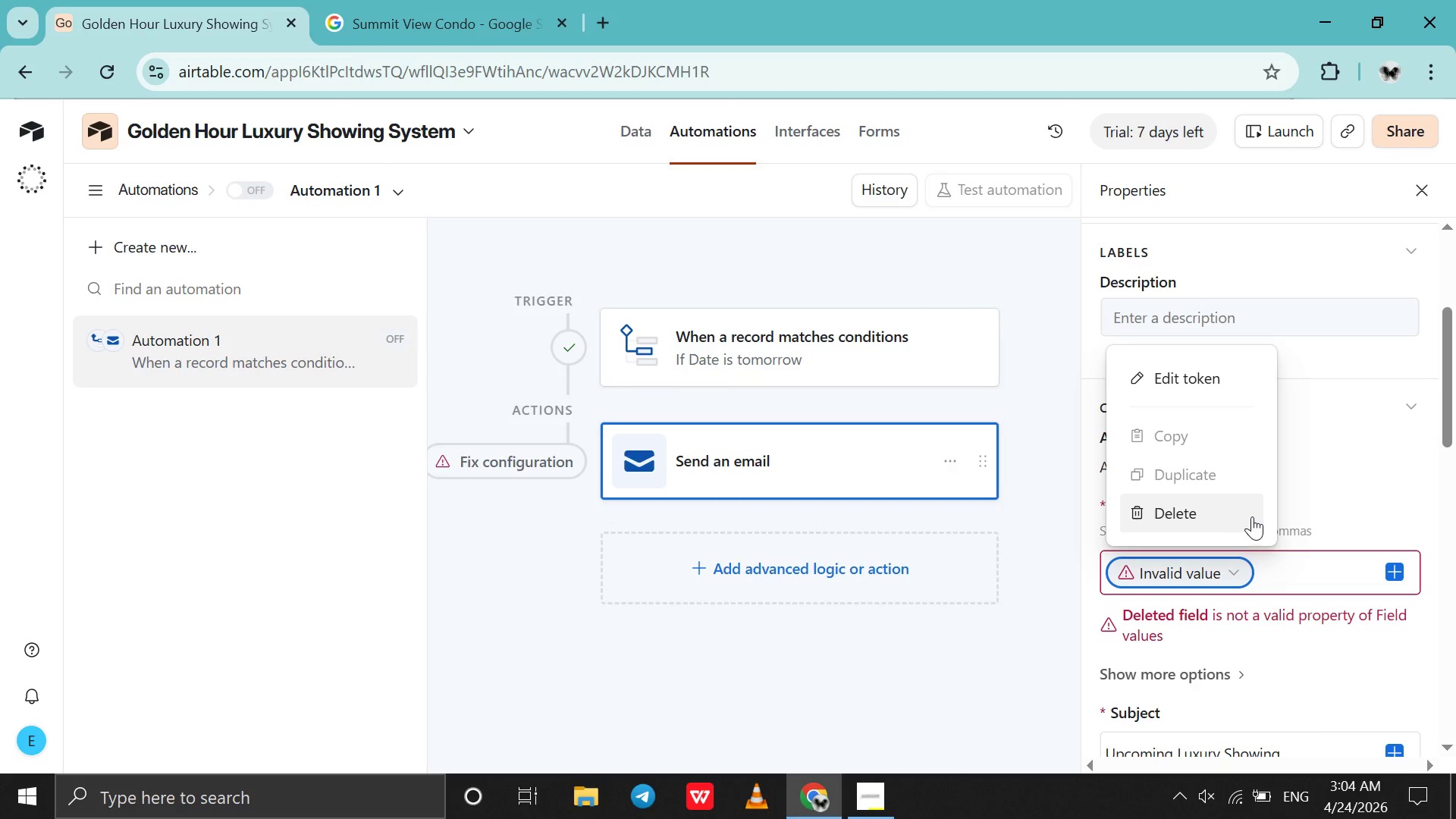 
left_click([1252, 516])
 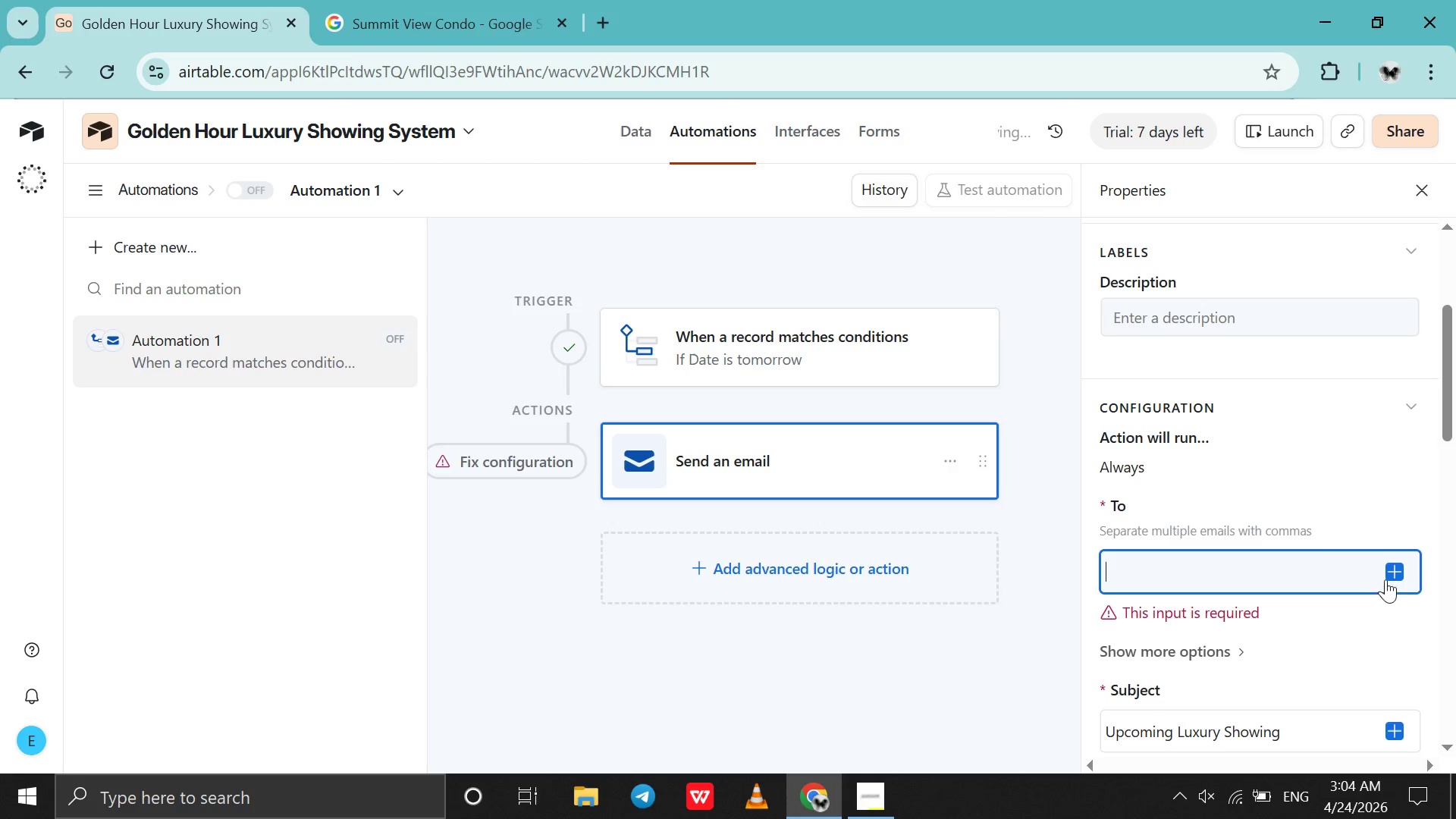 
left_click([1382, 579])
 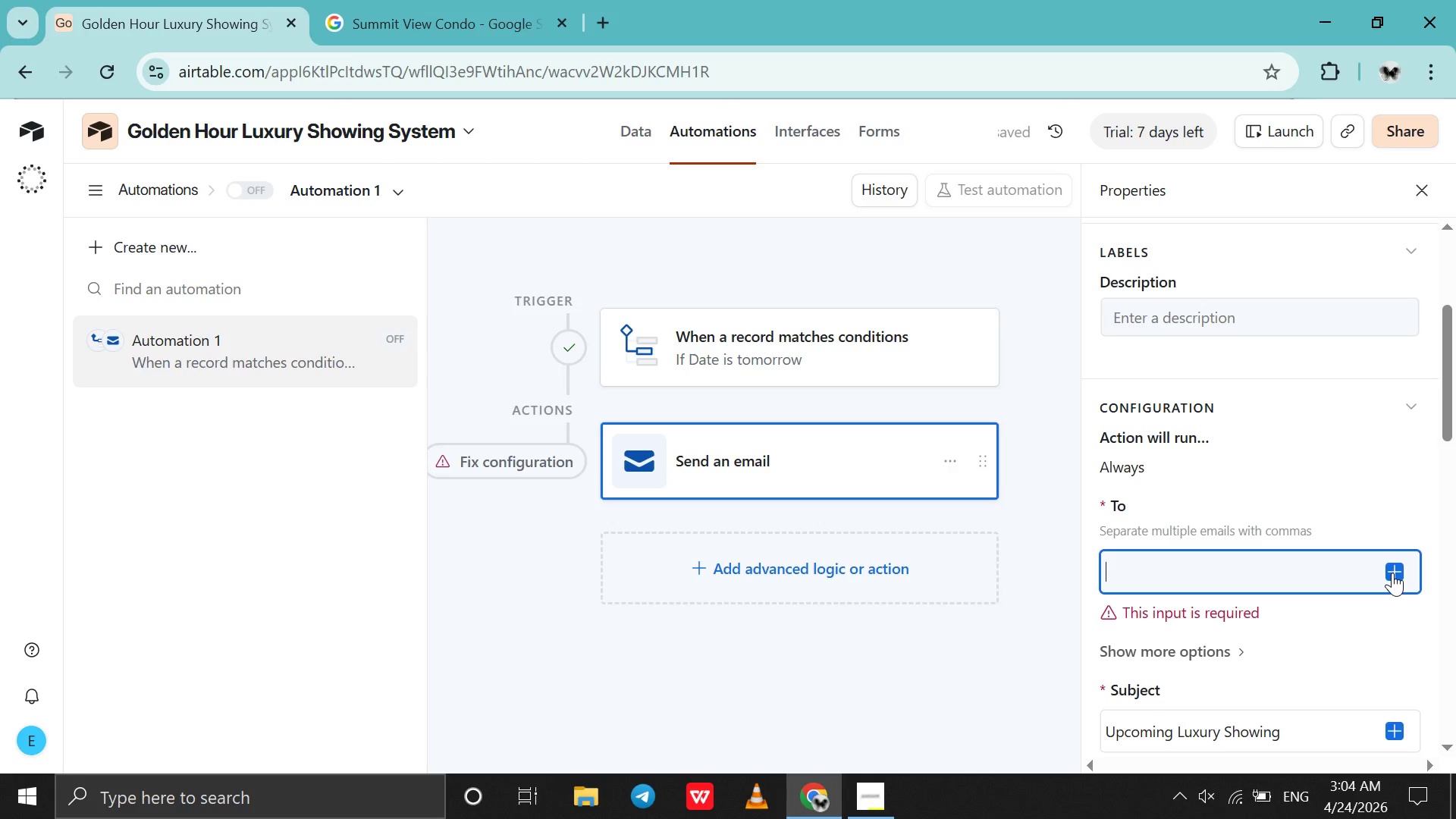 
left_click([1392, 573])
 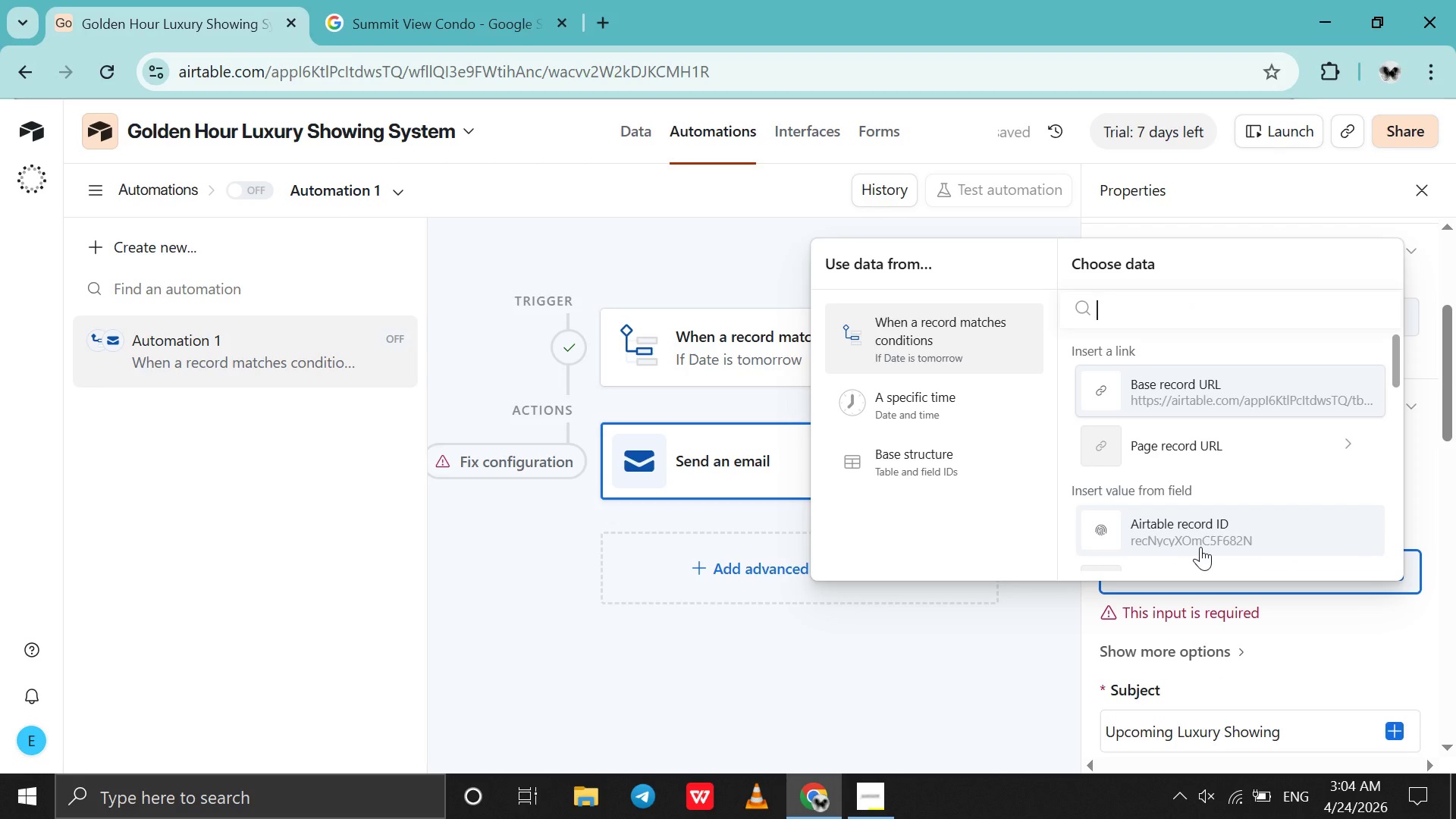 
scroll: coordinate [1200, 547], scroll_direction: down, amount: 9.0
 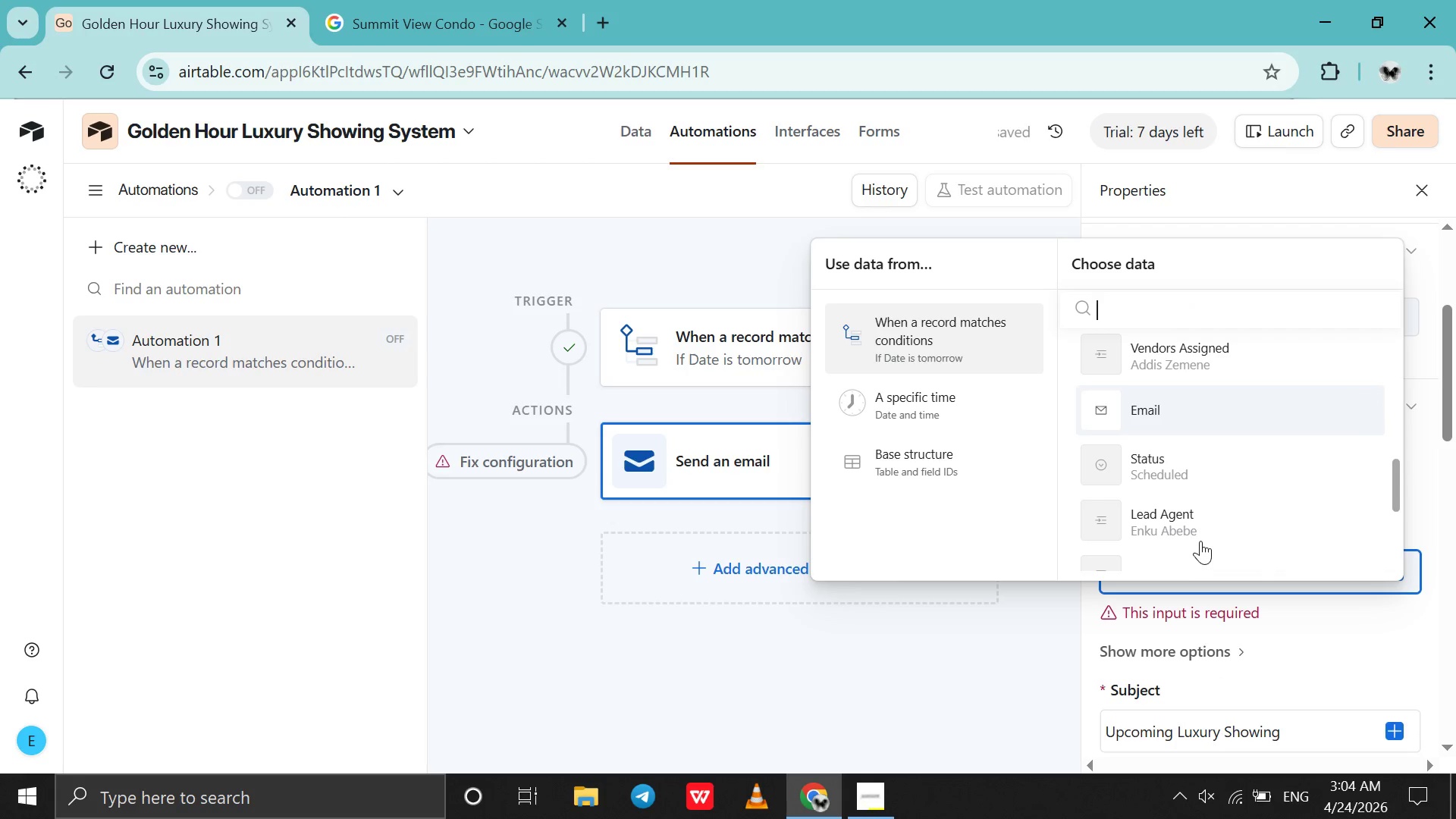 
left_click([1253, 392])